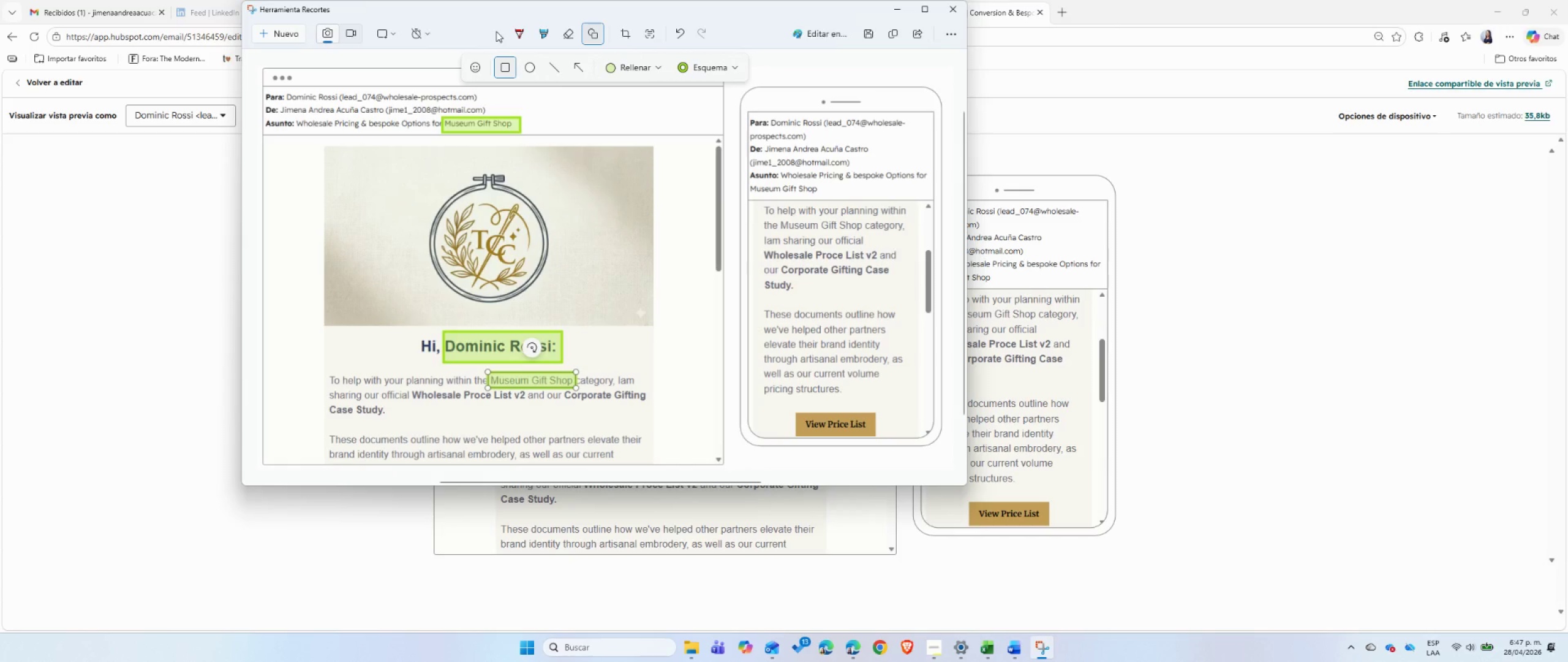 
key(Control+ControlLeft)
 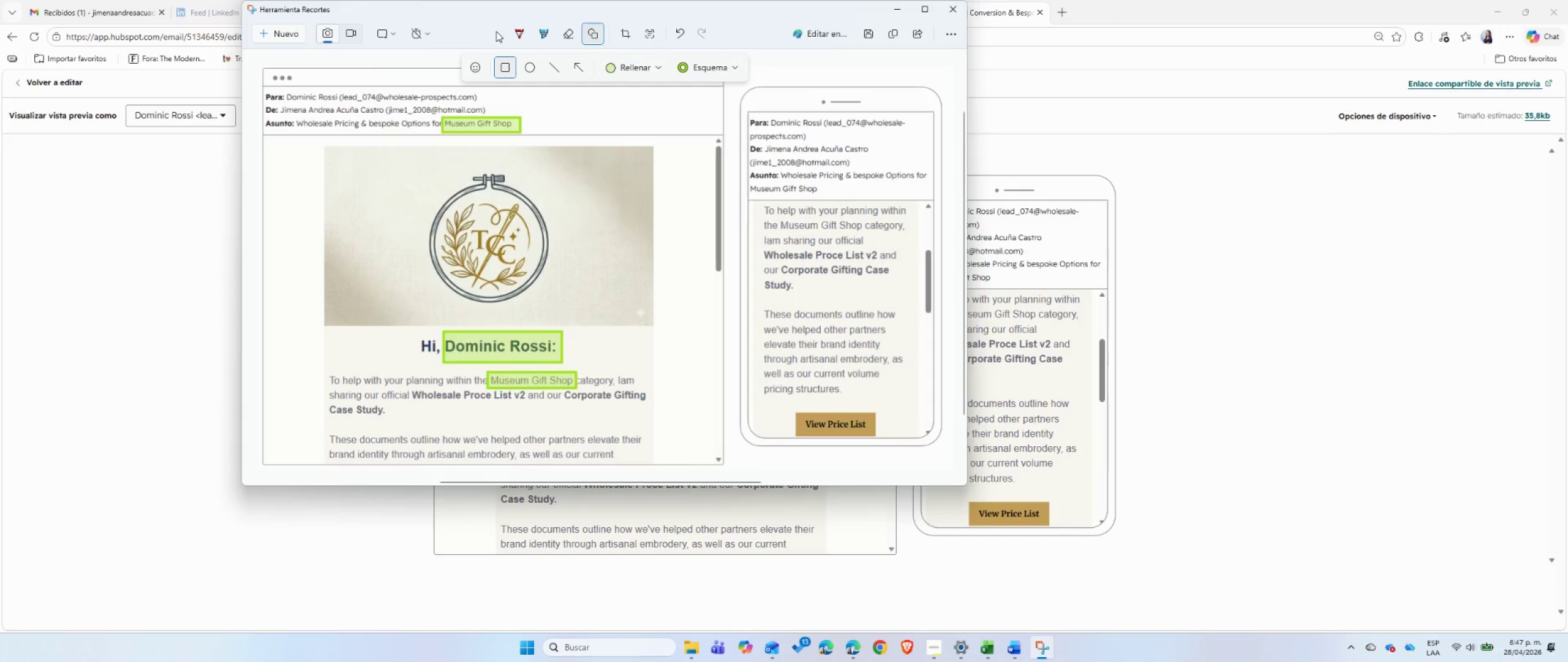 
key(Control+C)
 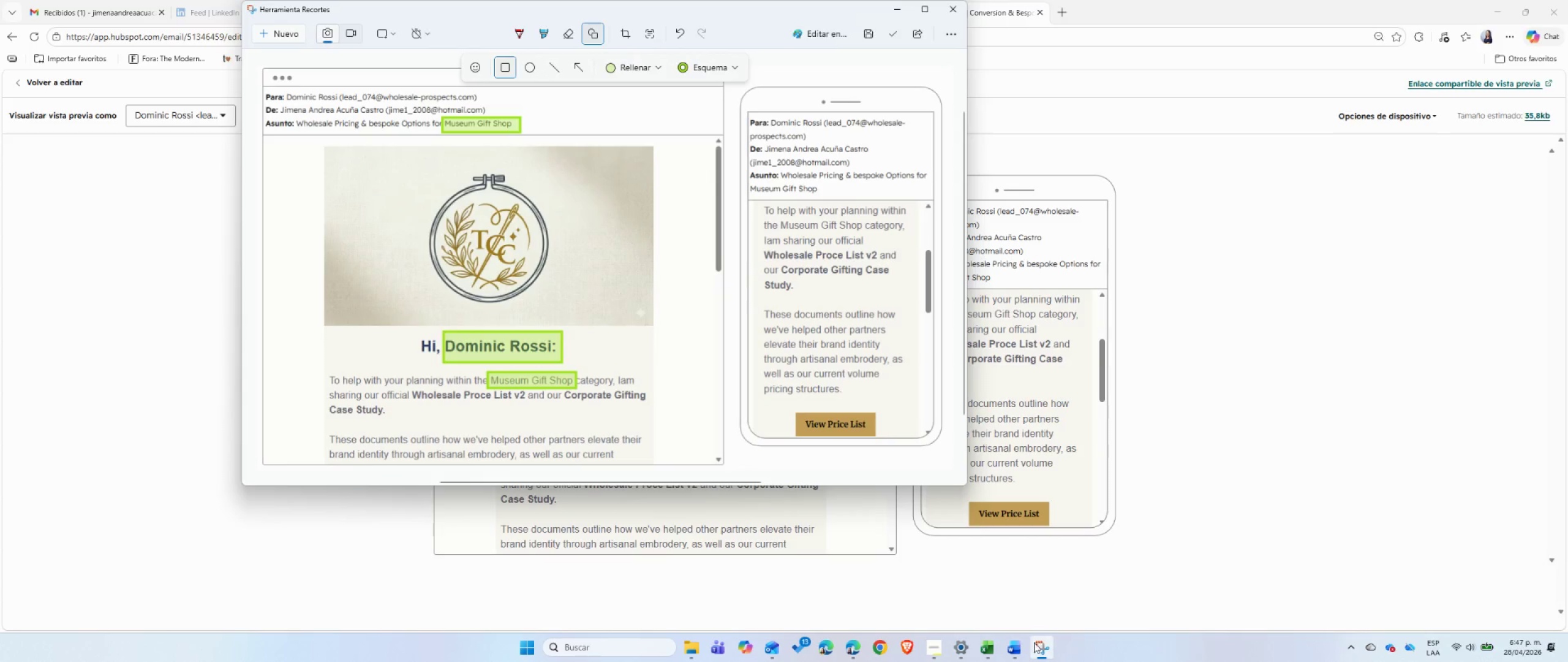 
left_click([1016, 647])
 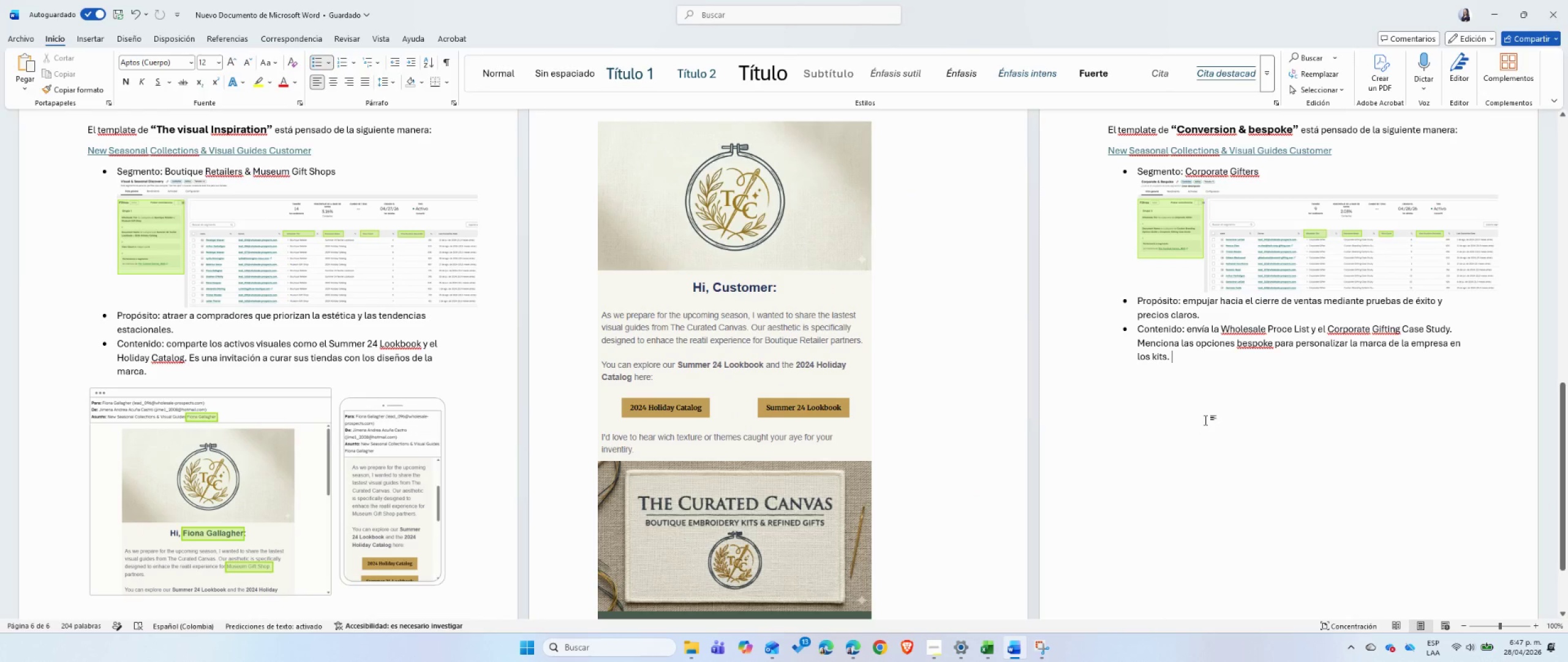 
key(Enter)
 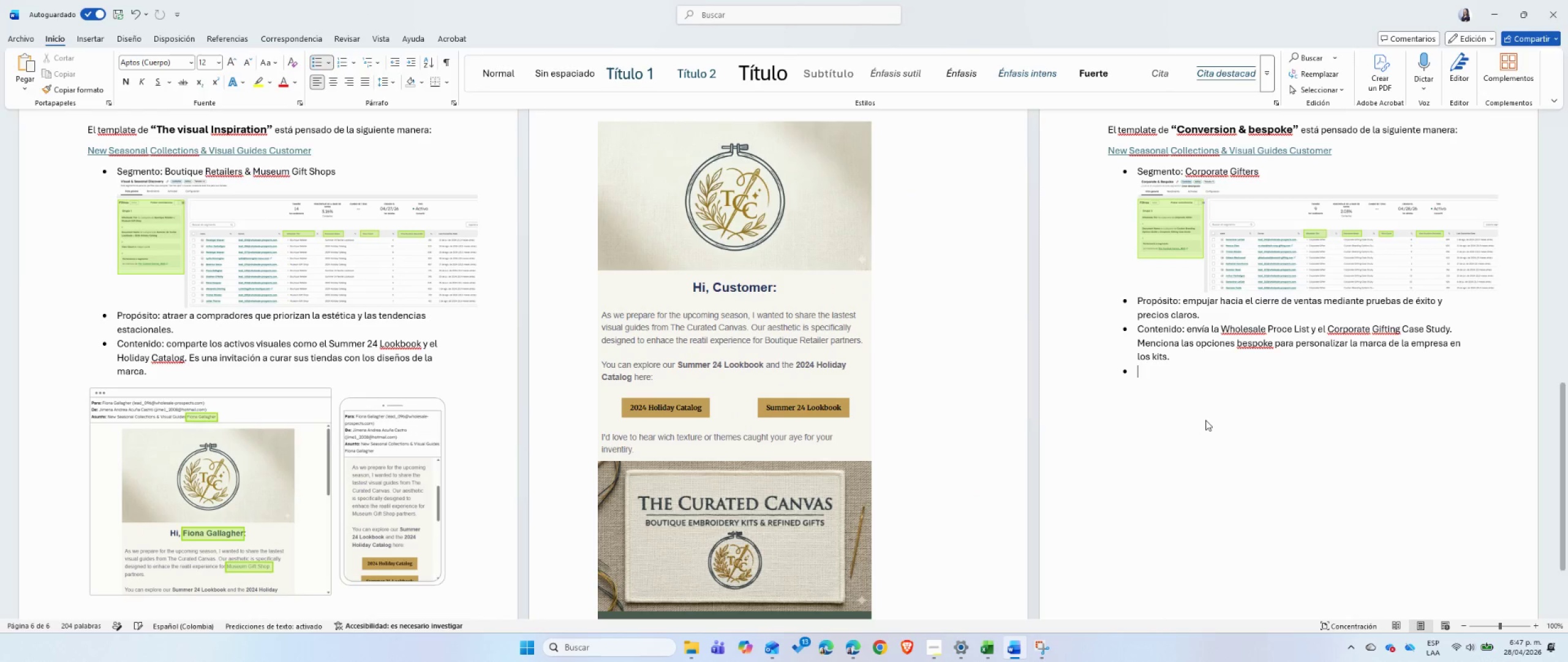 
key(Enter)
 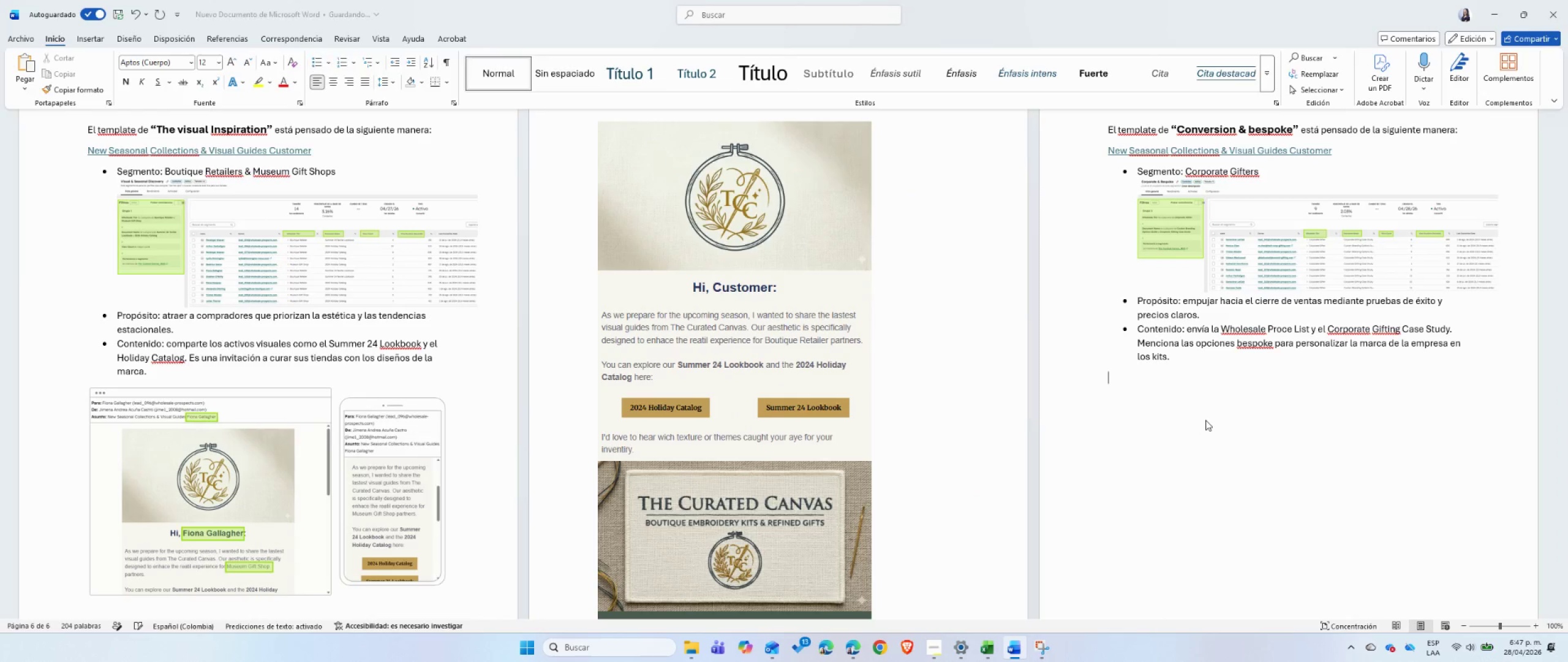 
key(Enter)
 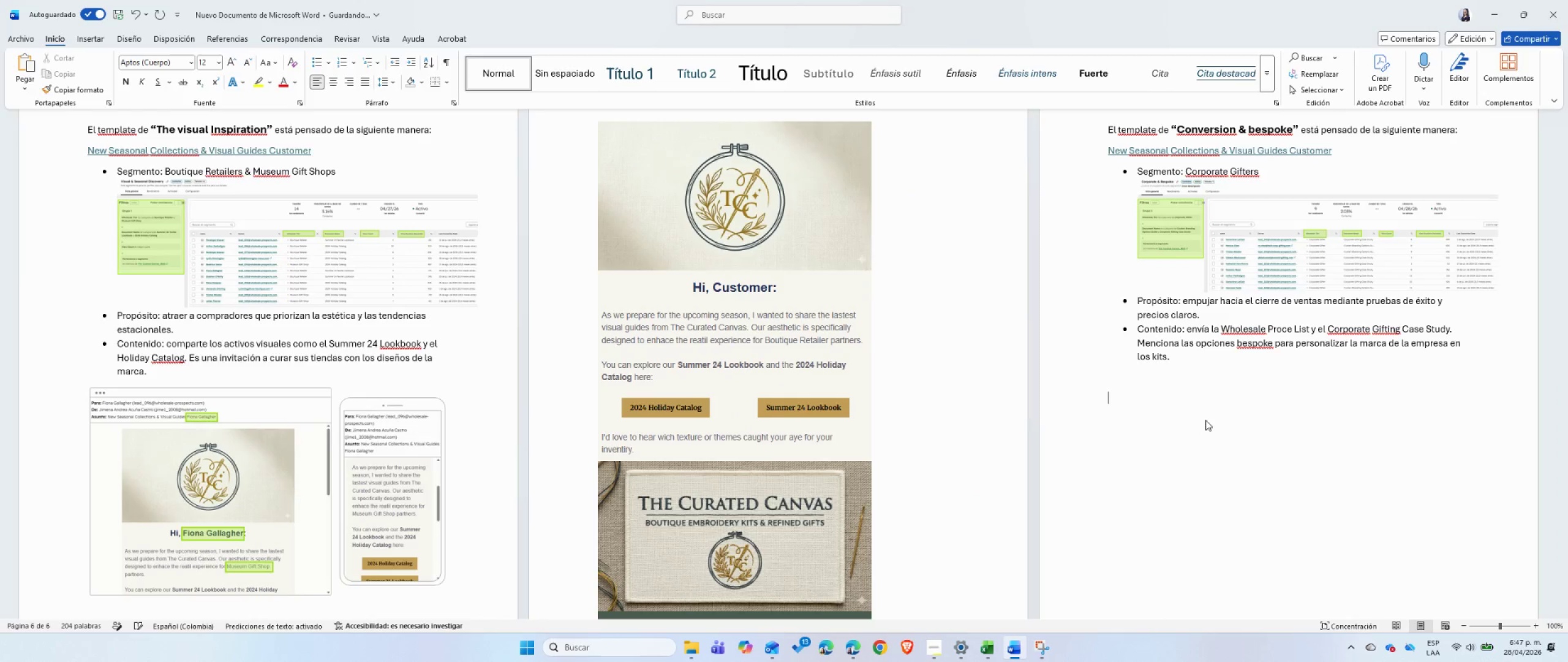 
key(Control+ControlLeft)
 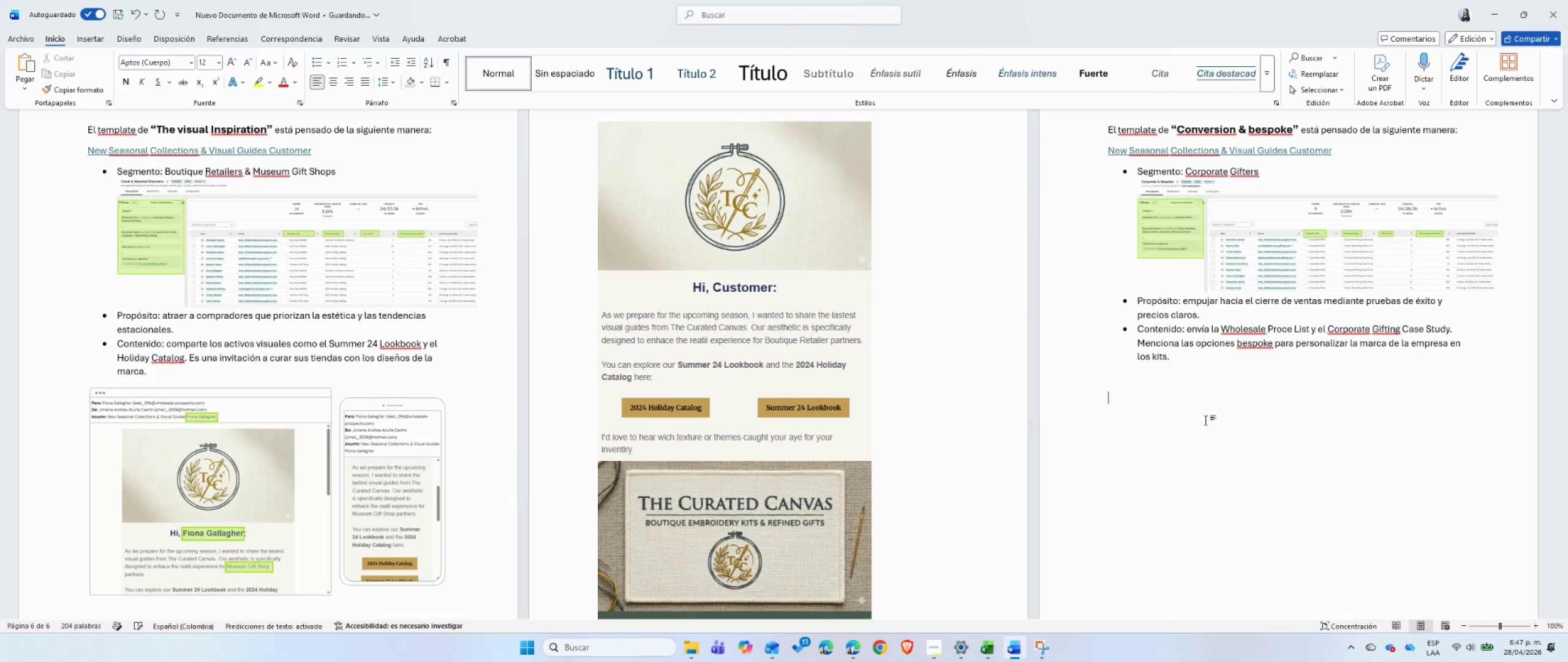 
key(Control+V)
 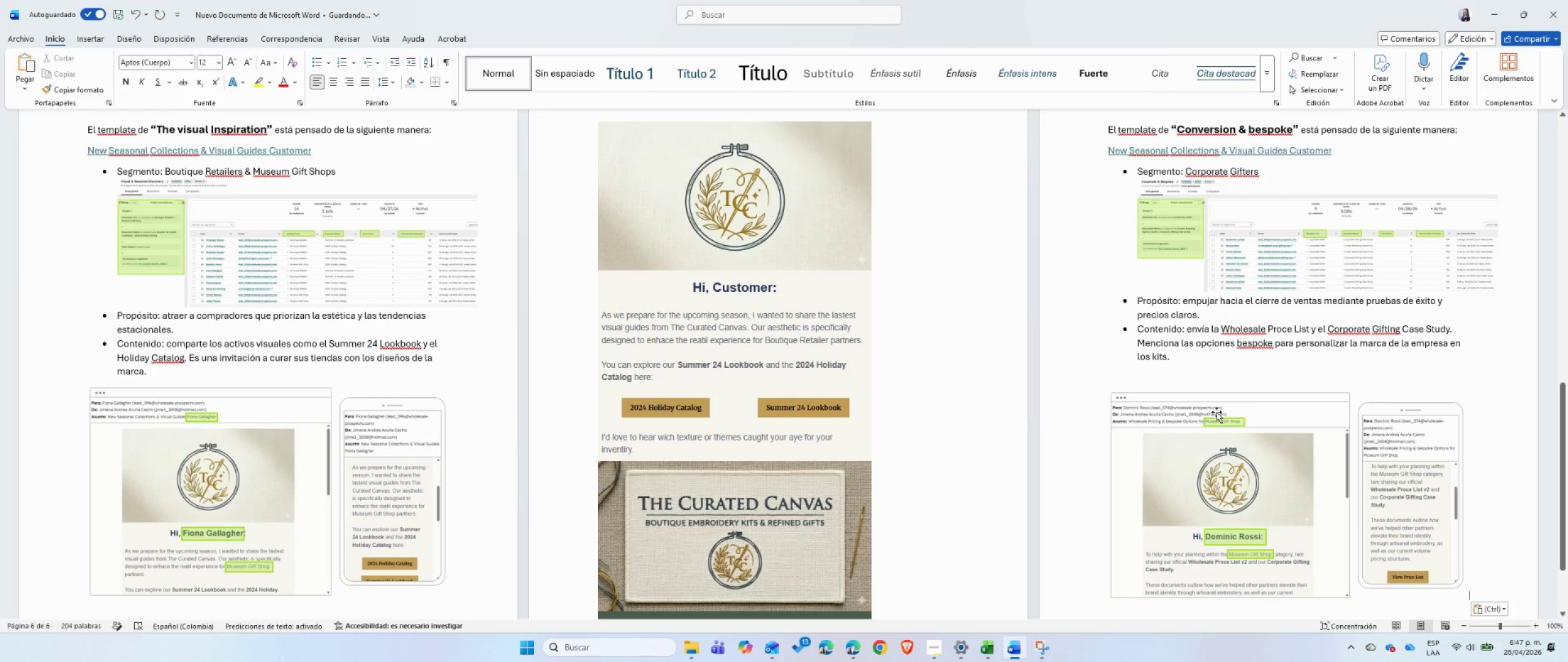 
key(Enter)
 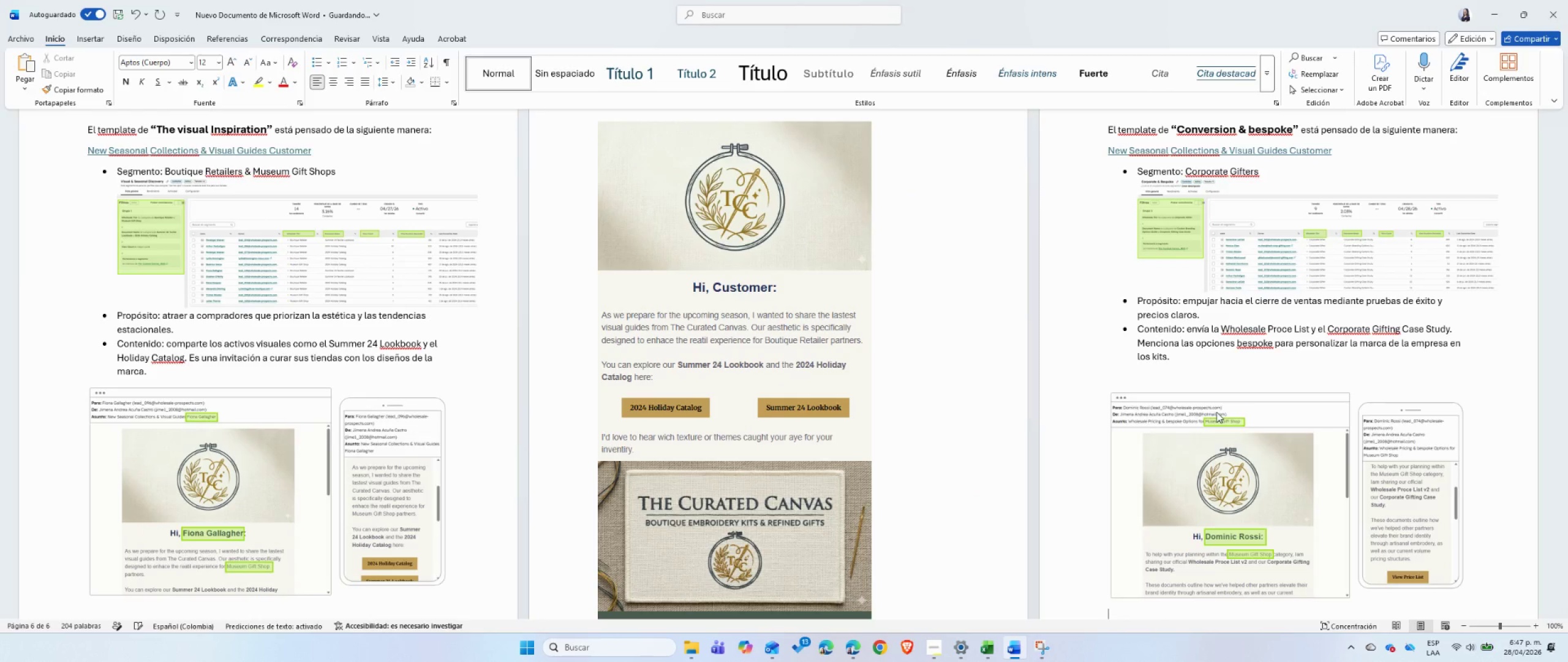 
key(Alt+AltLeft)
 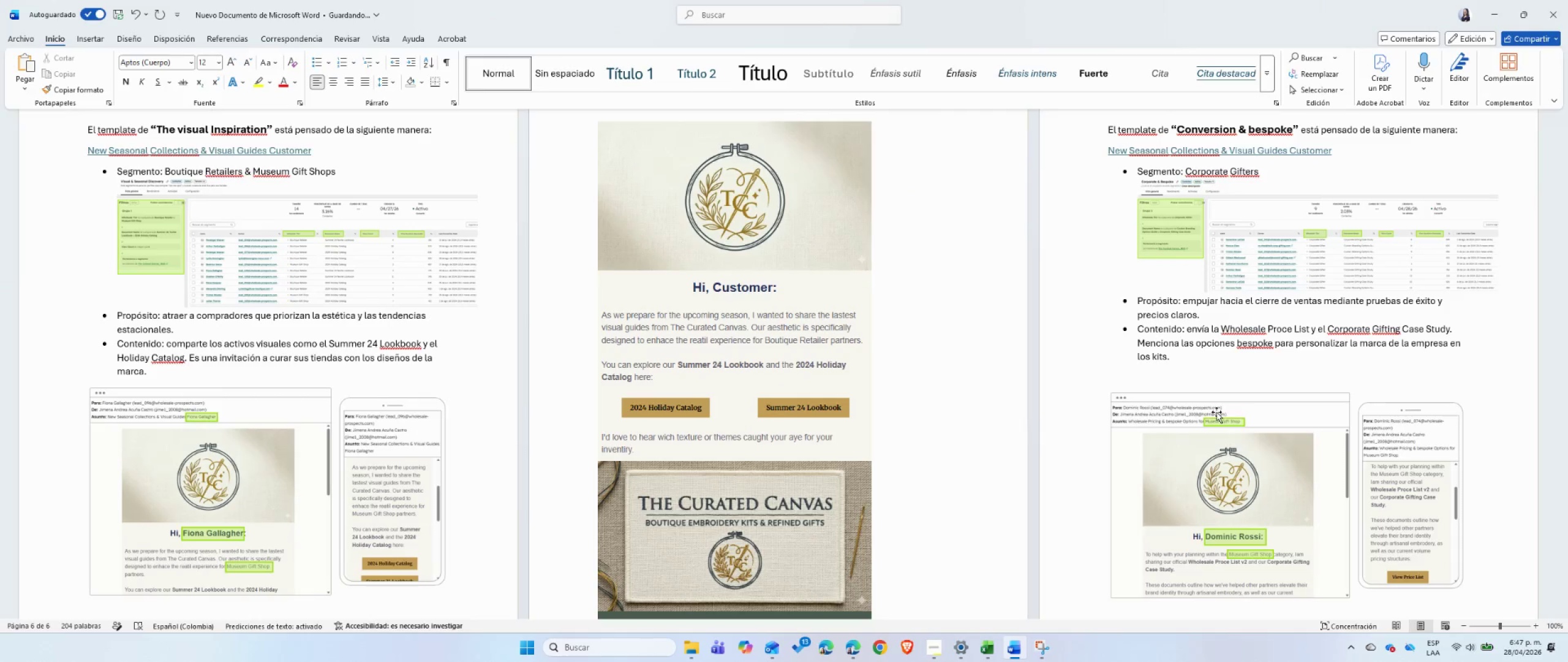 
key(Alt+Tab)
 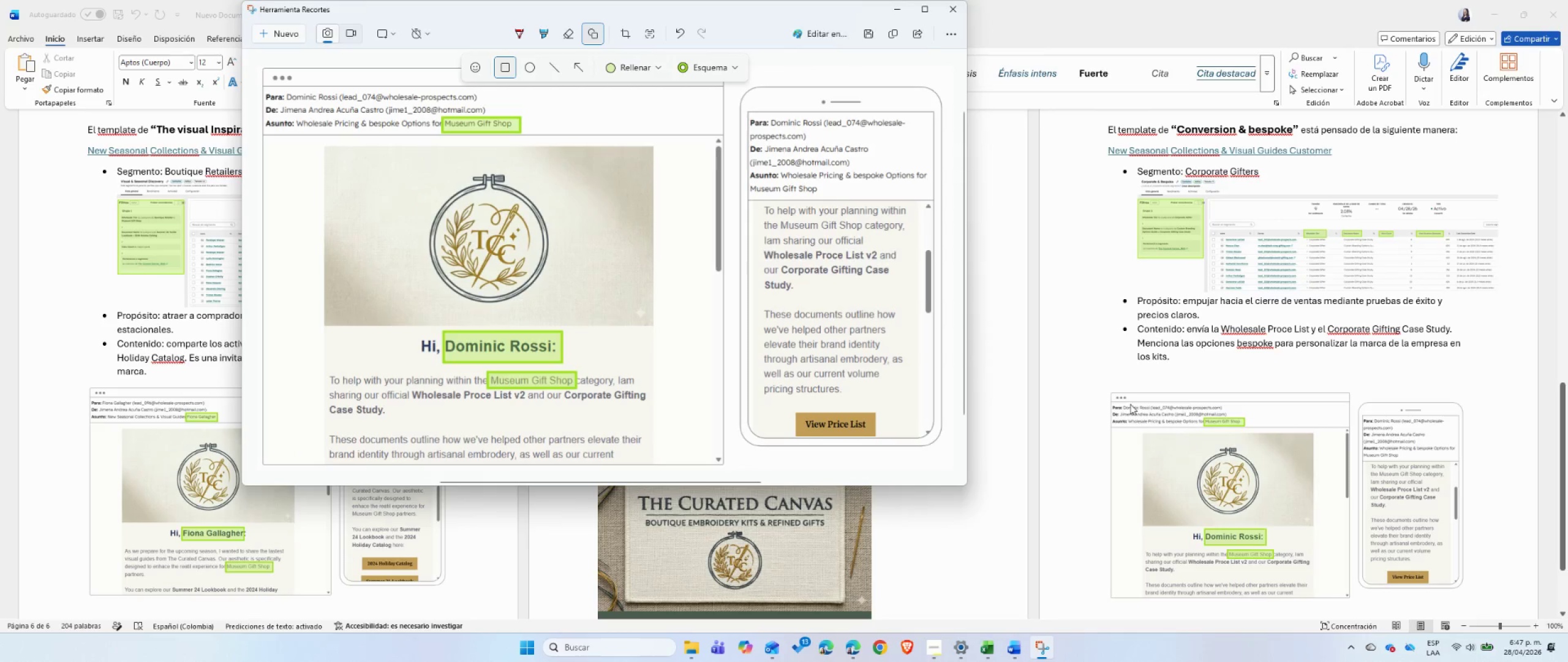 
key(Alt+AltLeft)
 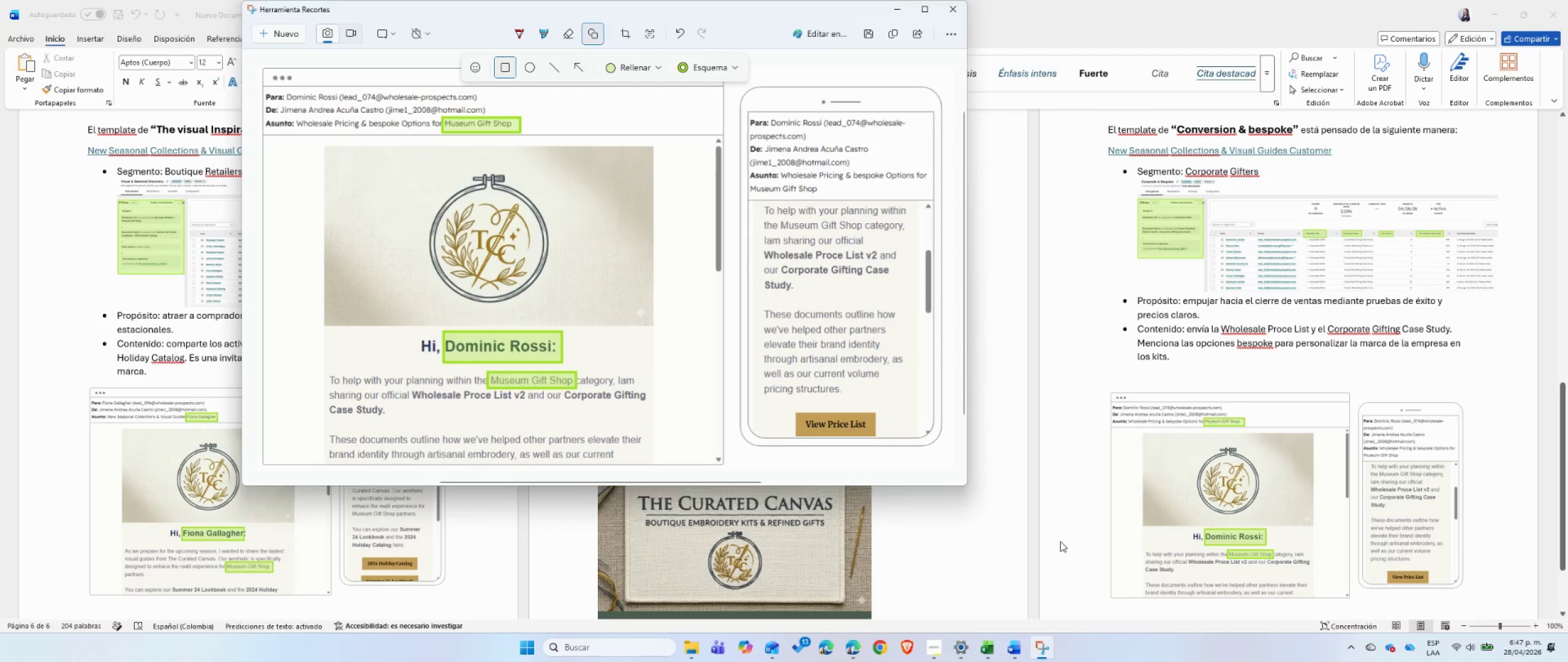 
key(Alt+Tab)
 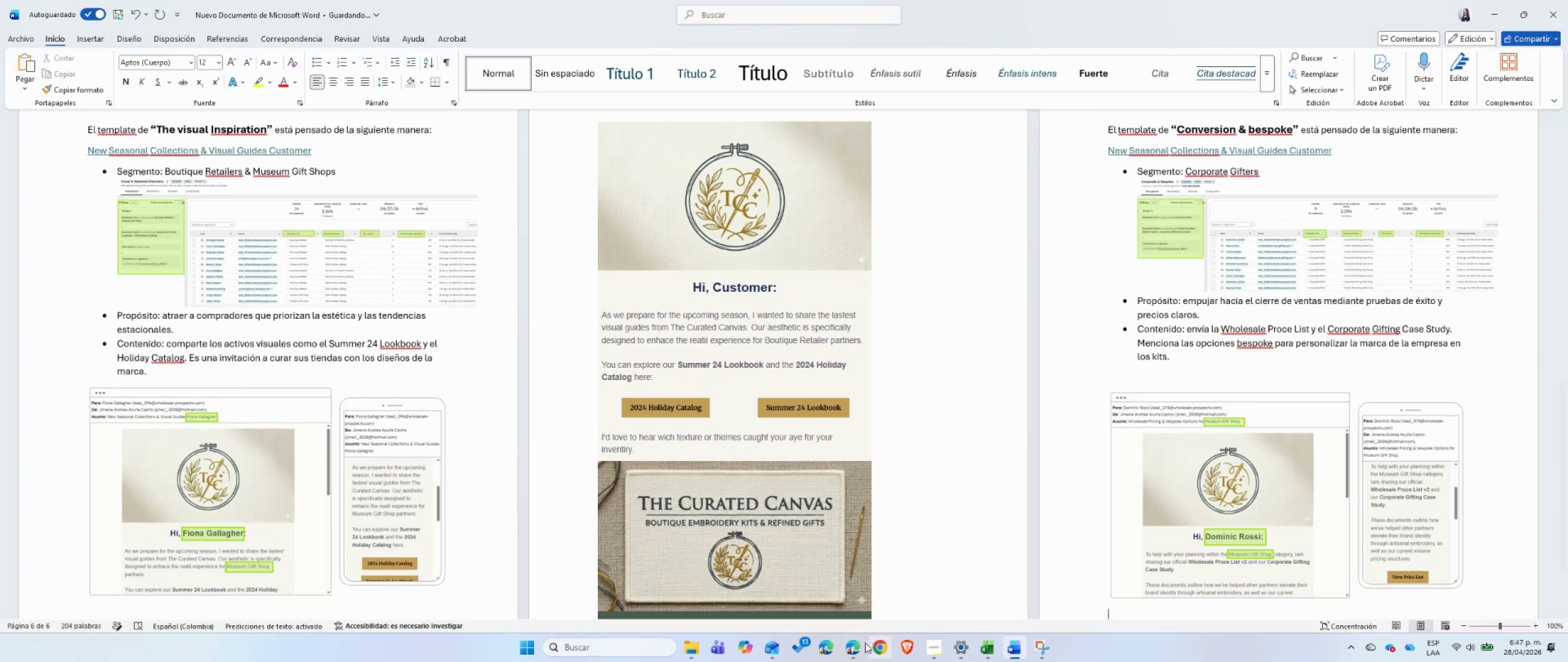 
left_click([858, 650])
 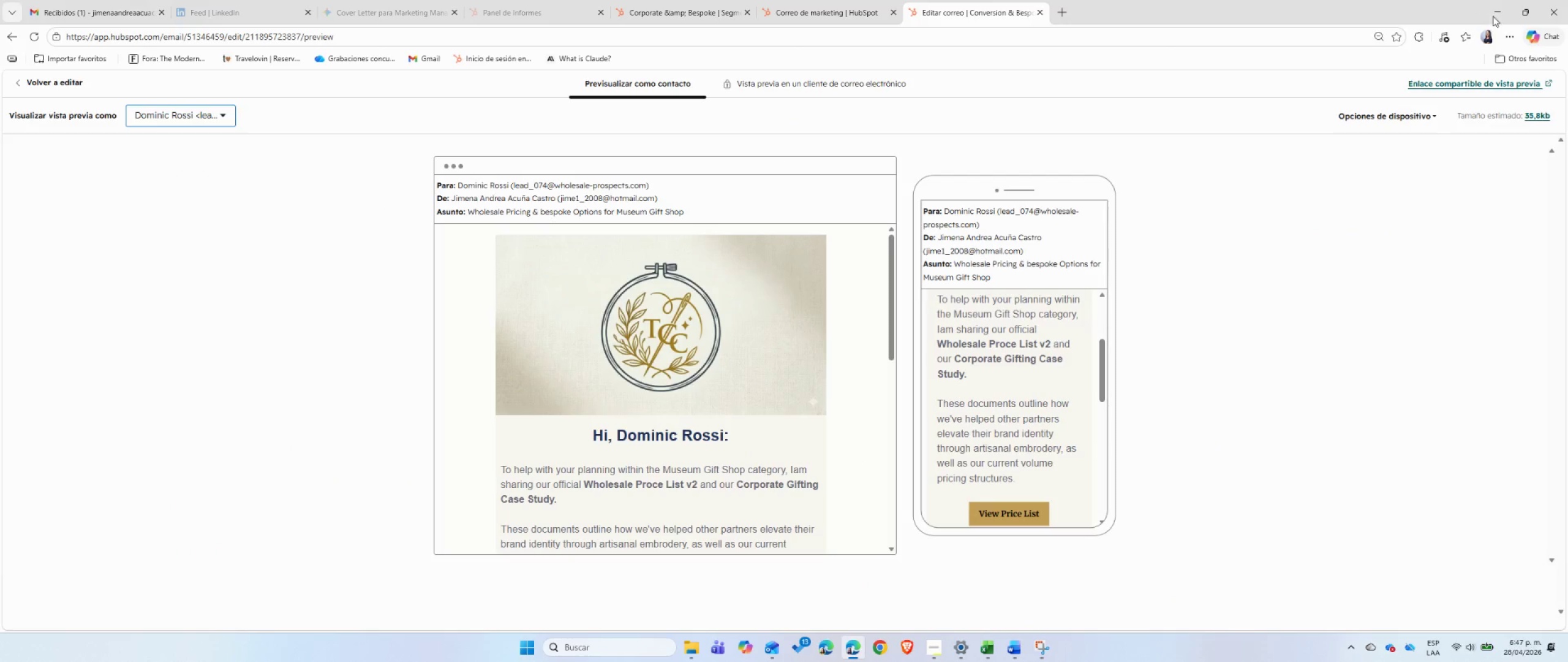 
left_click([1468, 84])
 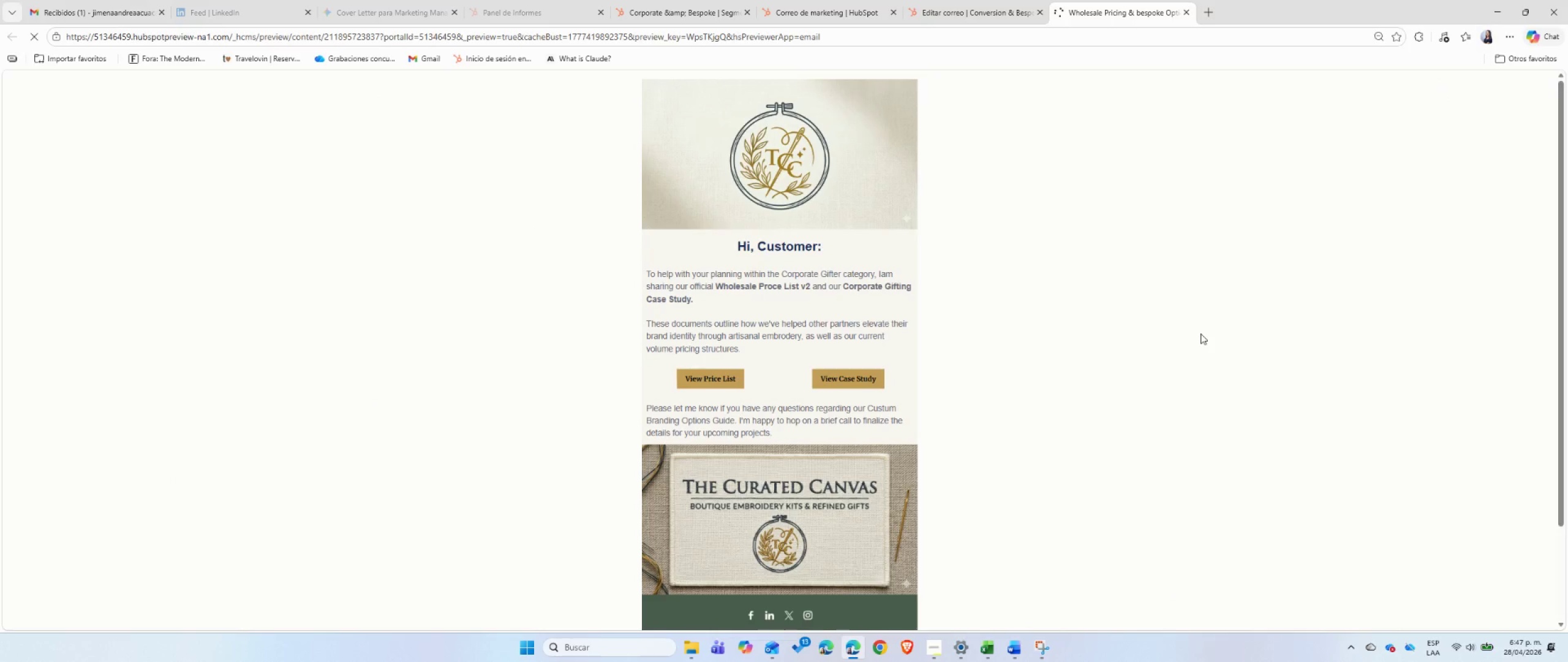 
left_click([1046, 641])
 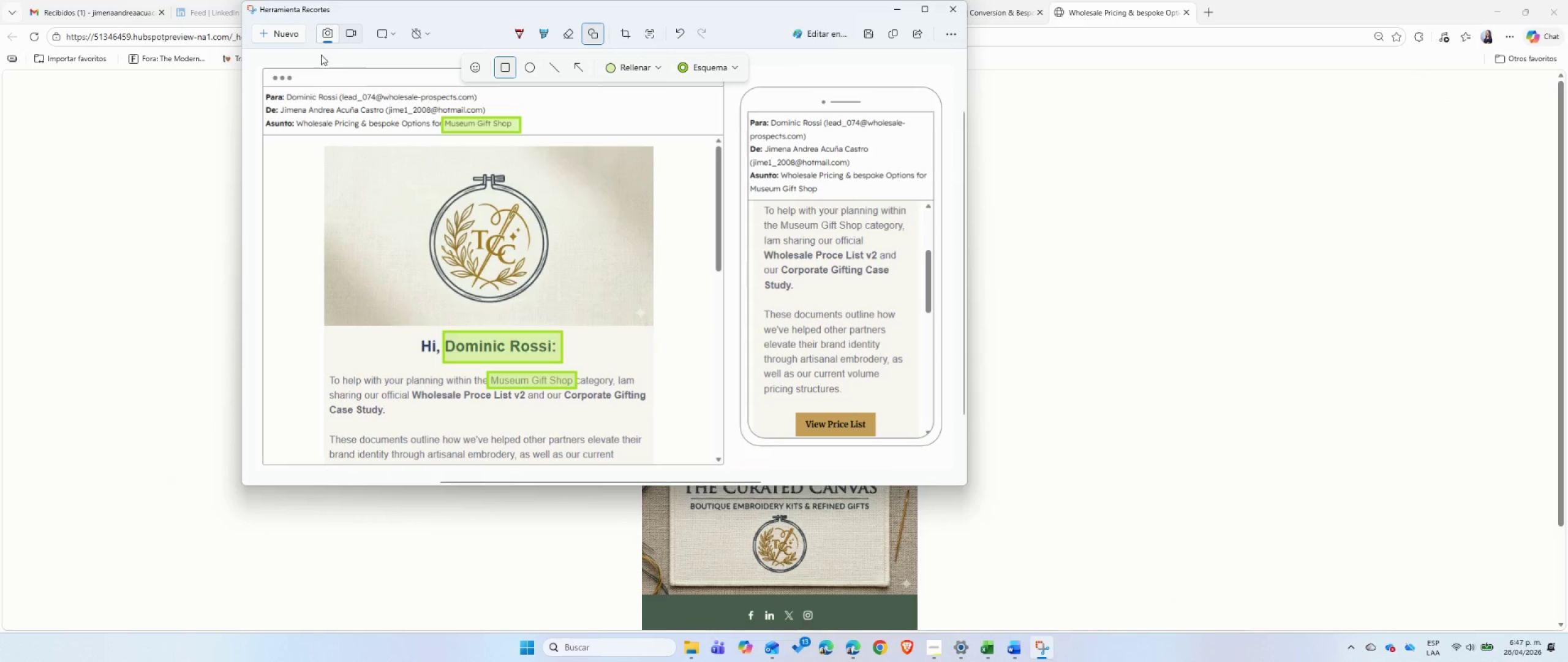 
left_click([289, 37])
 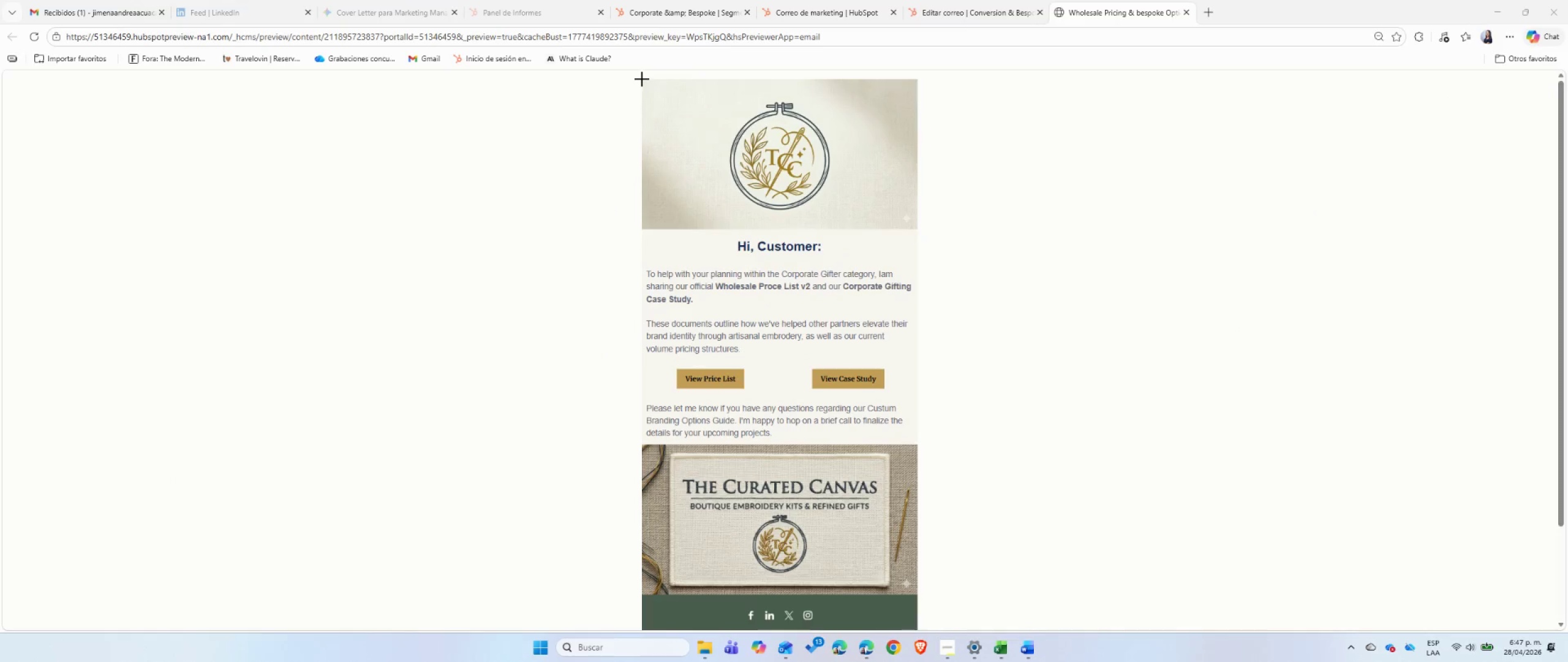 
left_click_drag(start_coordinate=[642, 80], to_coordinate=[727, 295])
 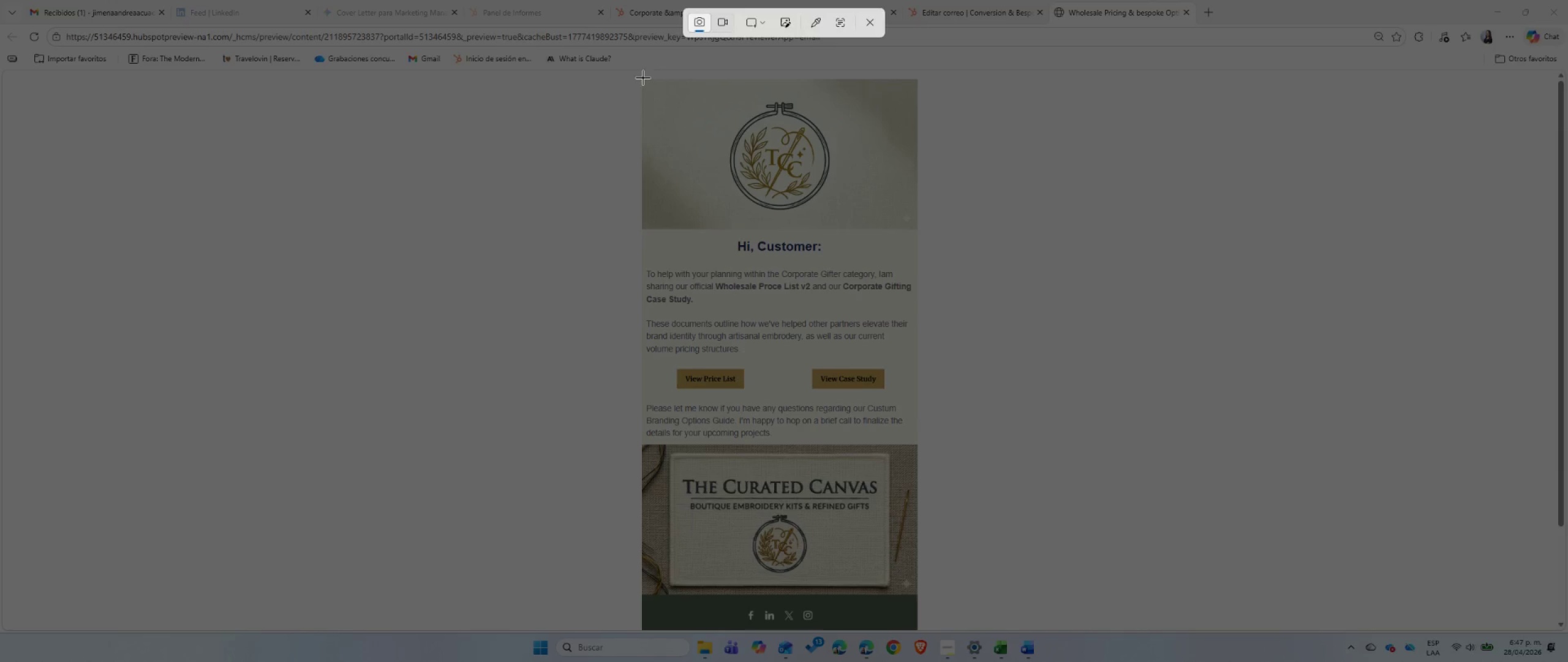 
left_click_drag(start_coordinate=[643, 80], to_coordinate=[916, 627])
 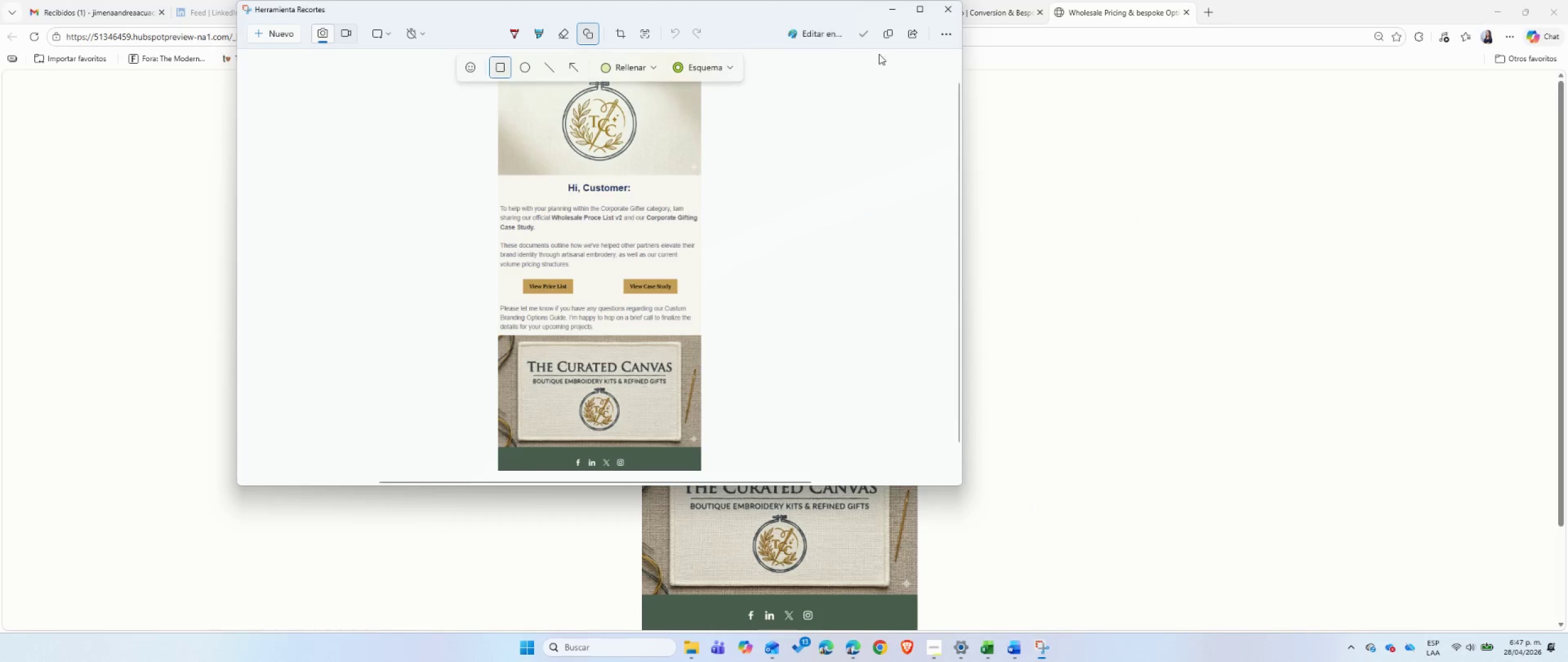 
left_click([731, 7])
 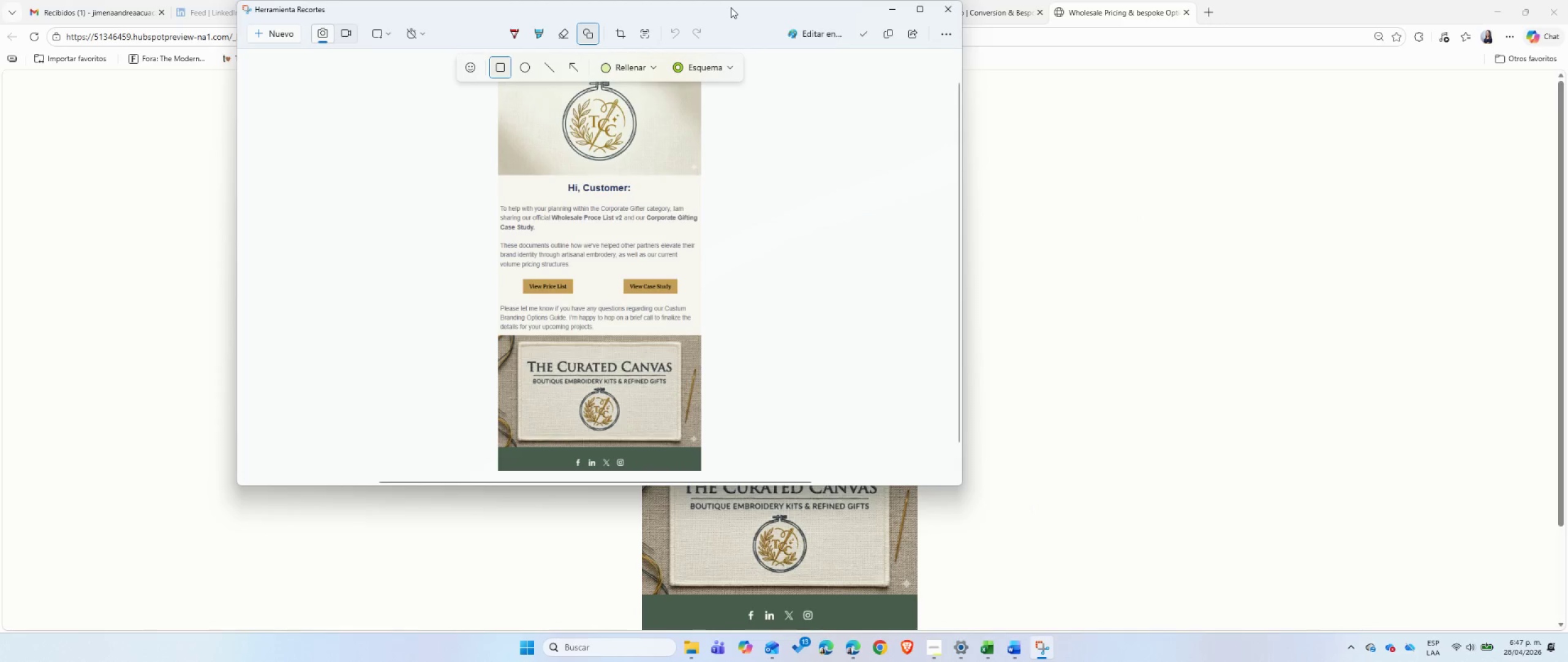 
key(Control+ControlLeft)
 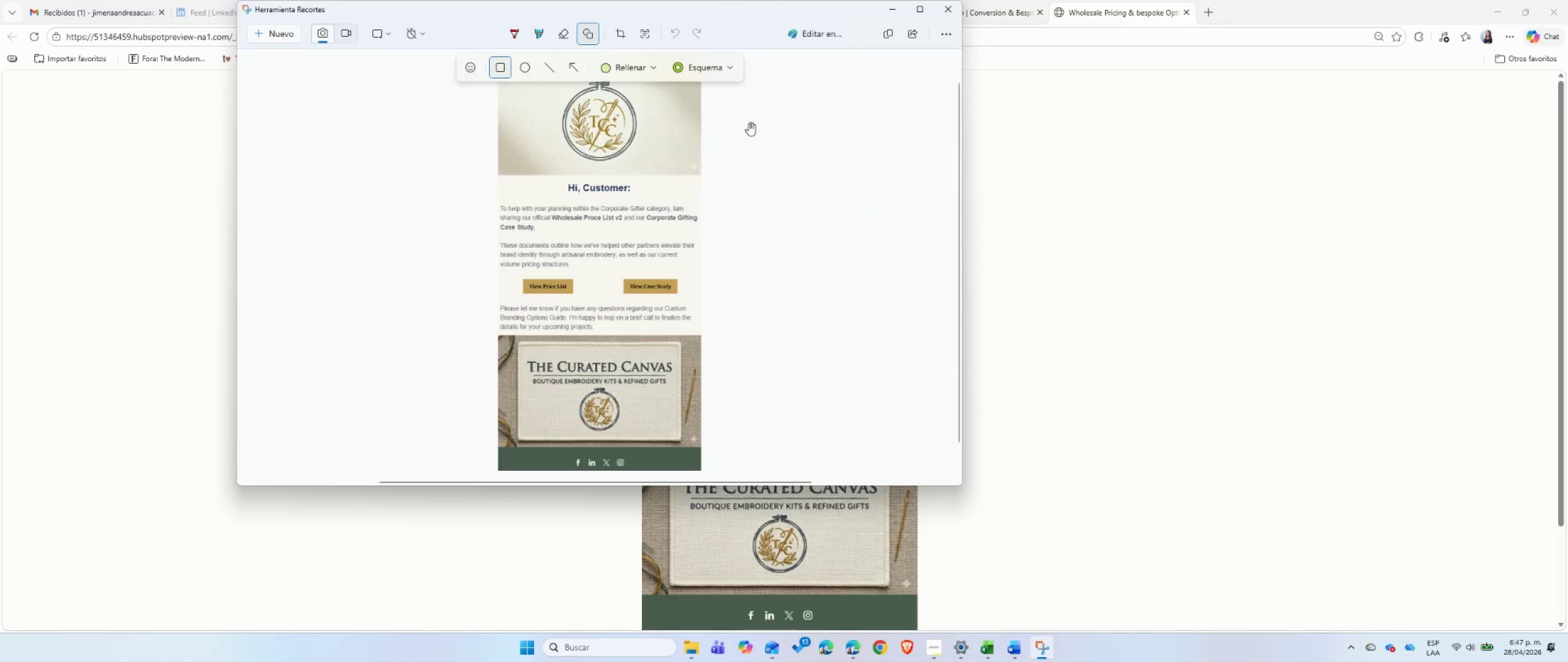 
key(Control+C)
 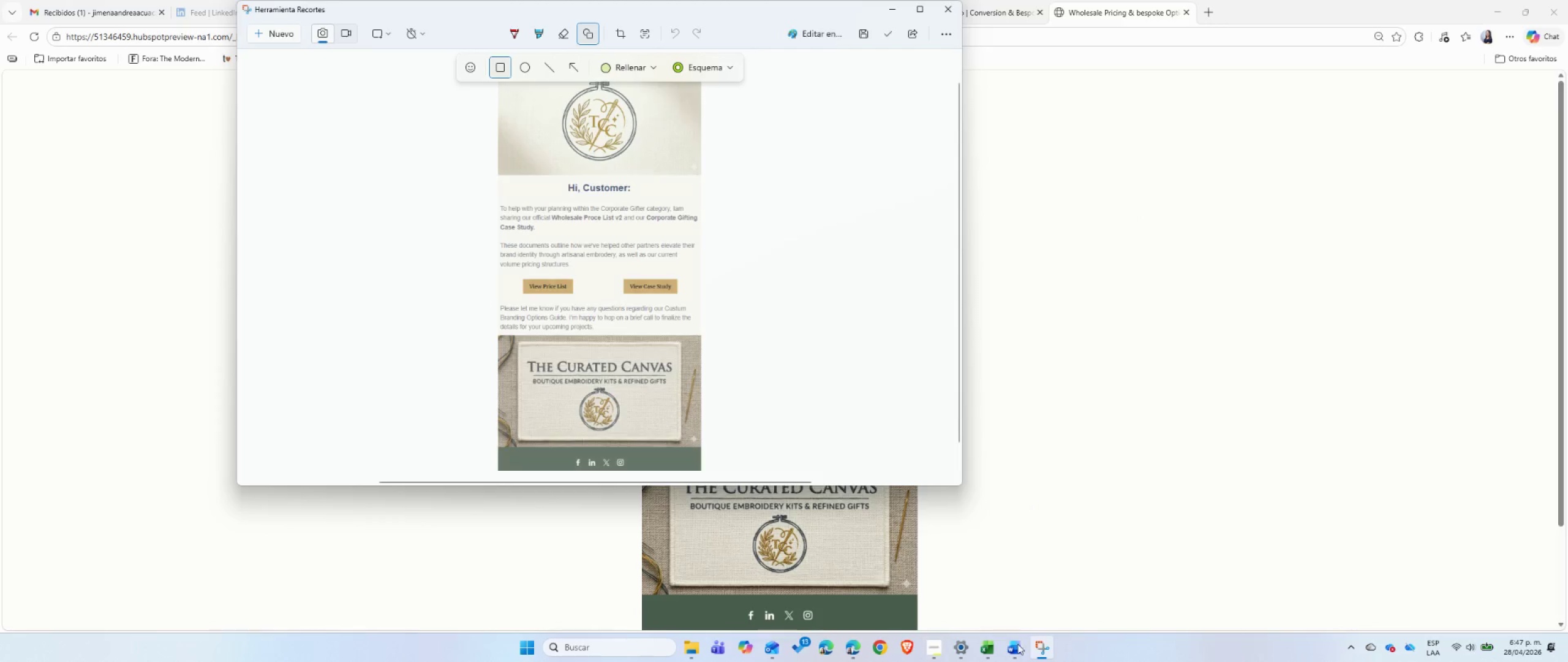 
left_click([1018, 647])
 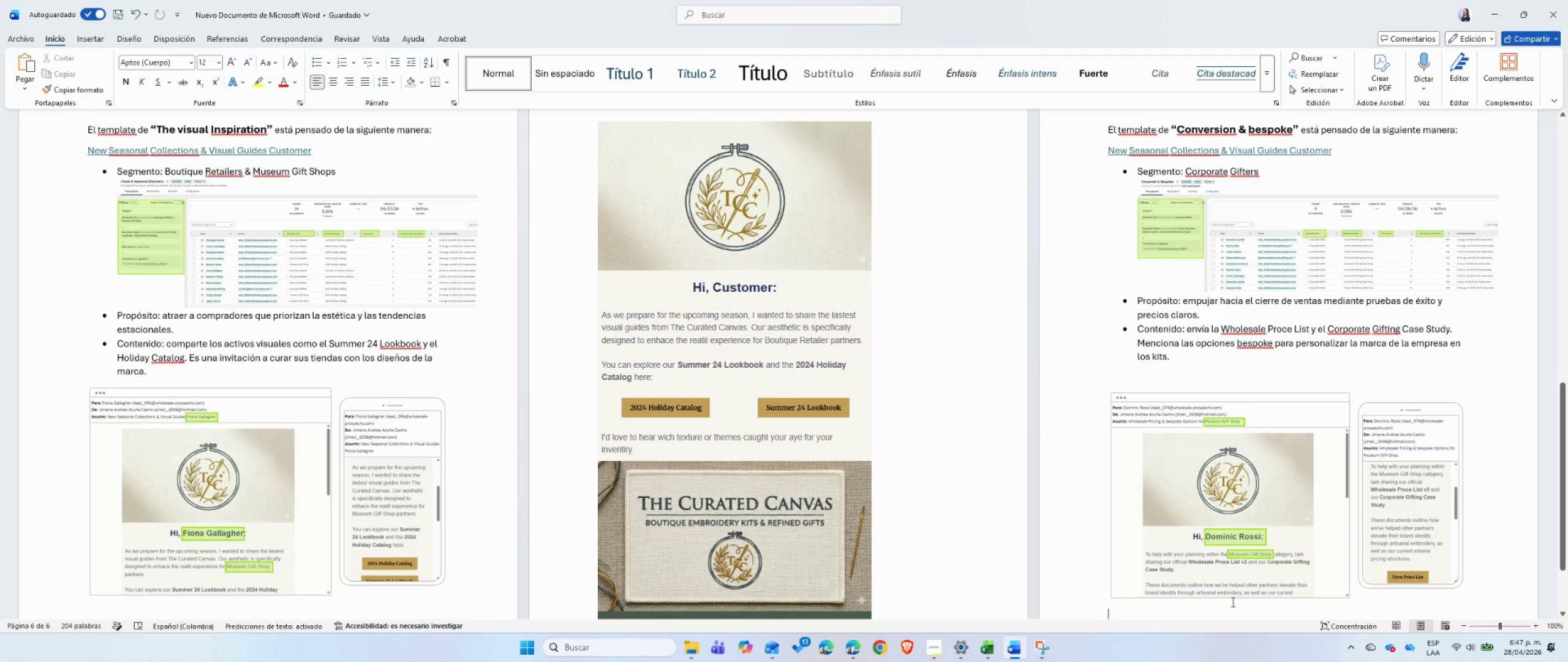 
key(Control+ControlLeft)
 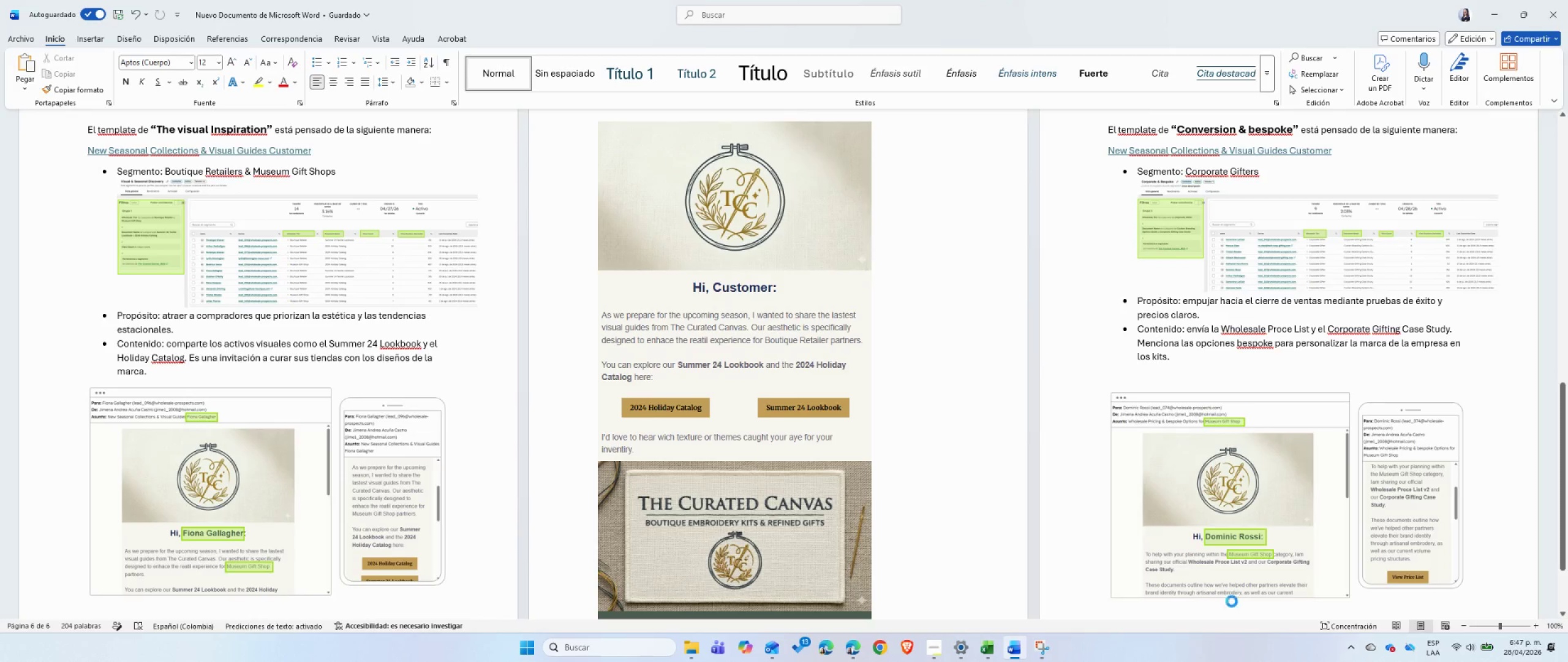 
key(Control+V)
 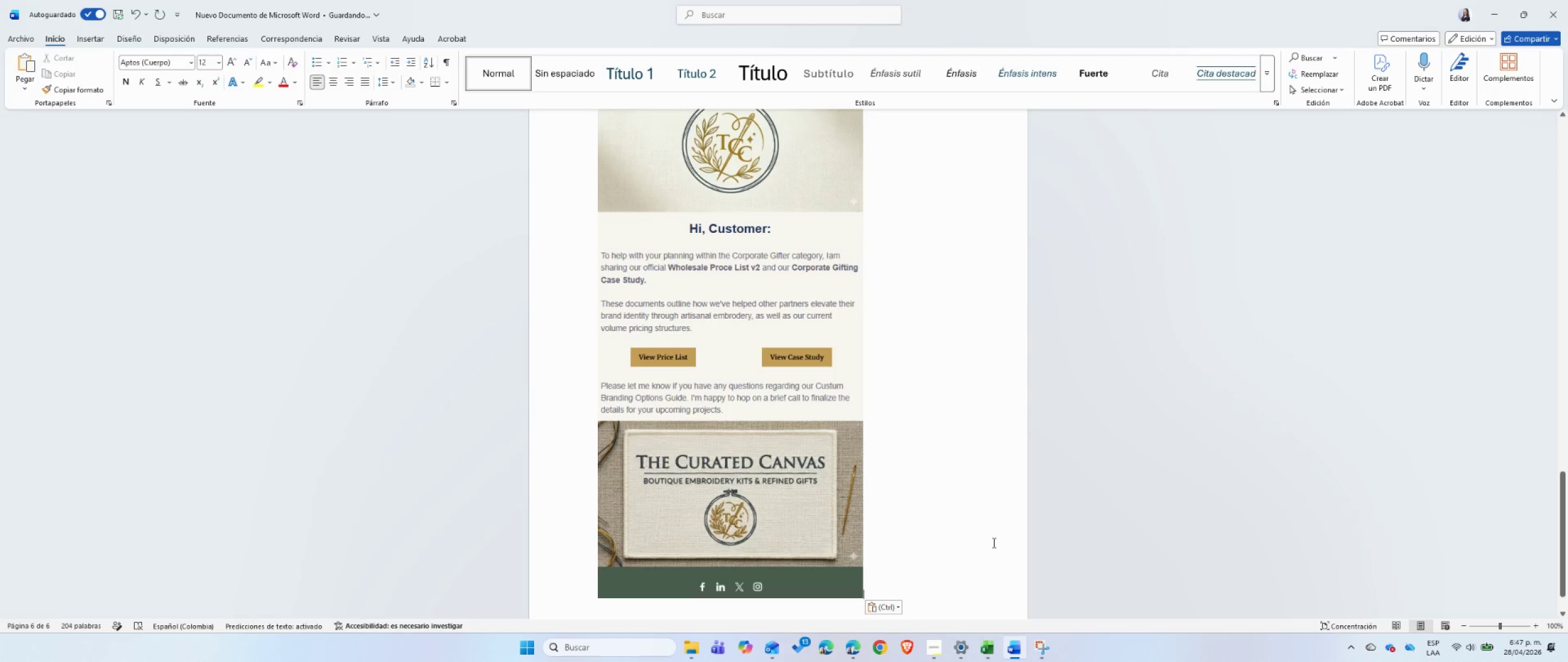 
left_click([760, 432])
 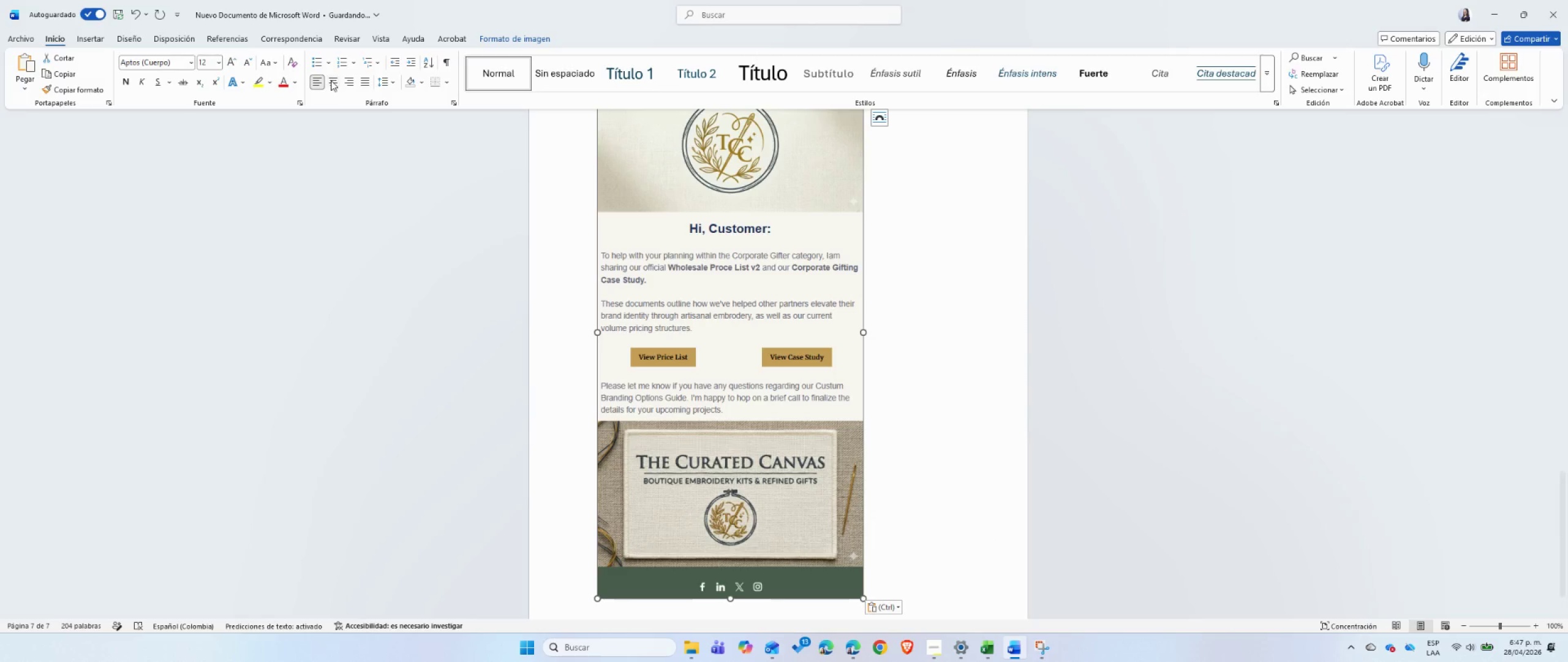 
left_click([331, 80])
 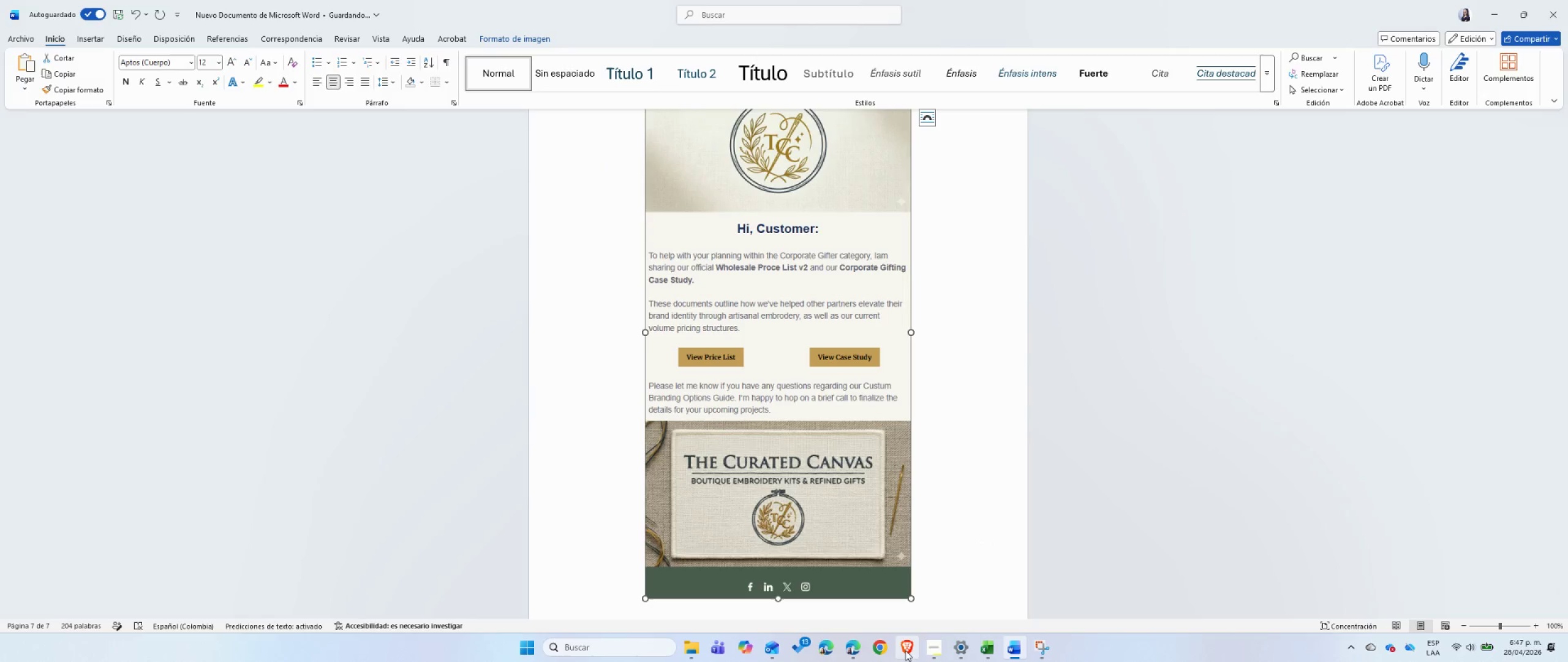 
left_click([859, 653])
 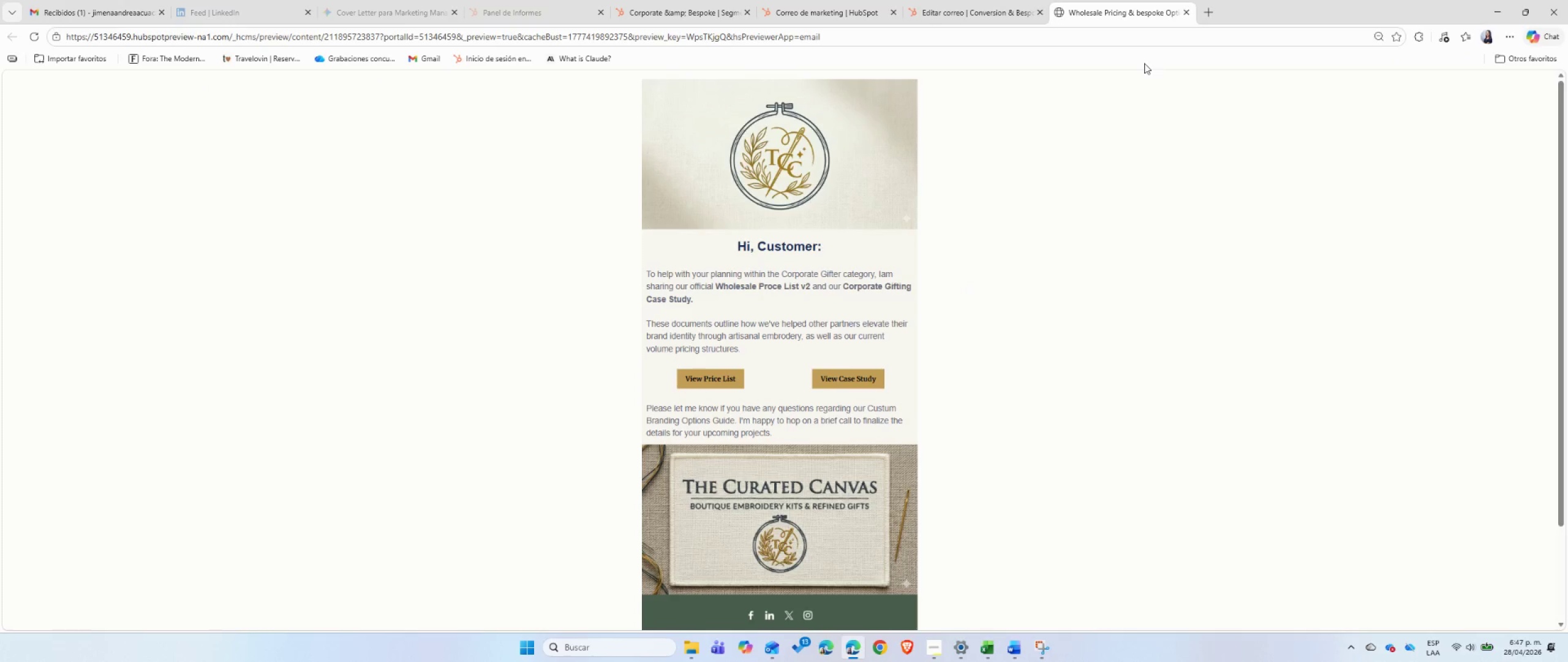 
left_click([1105, 42])
 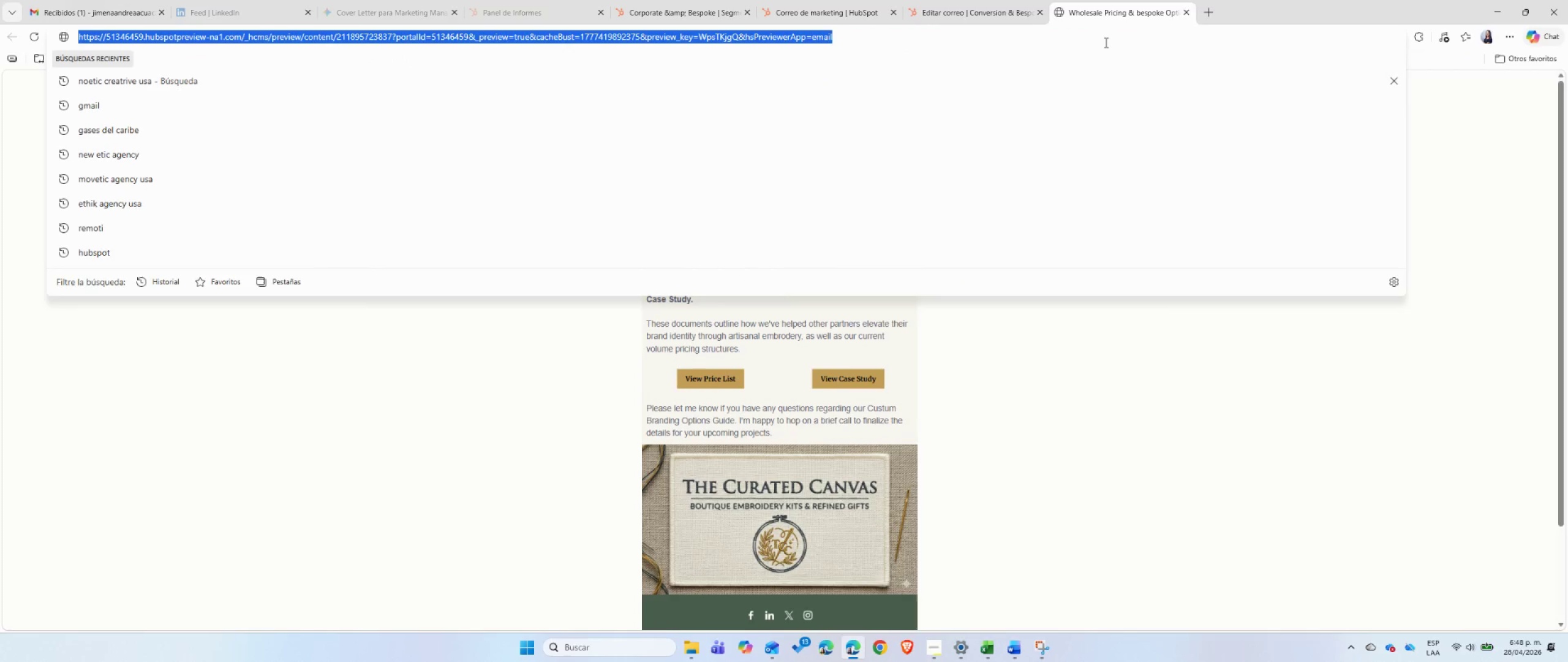 
key(Control+C)
 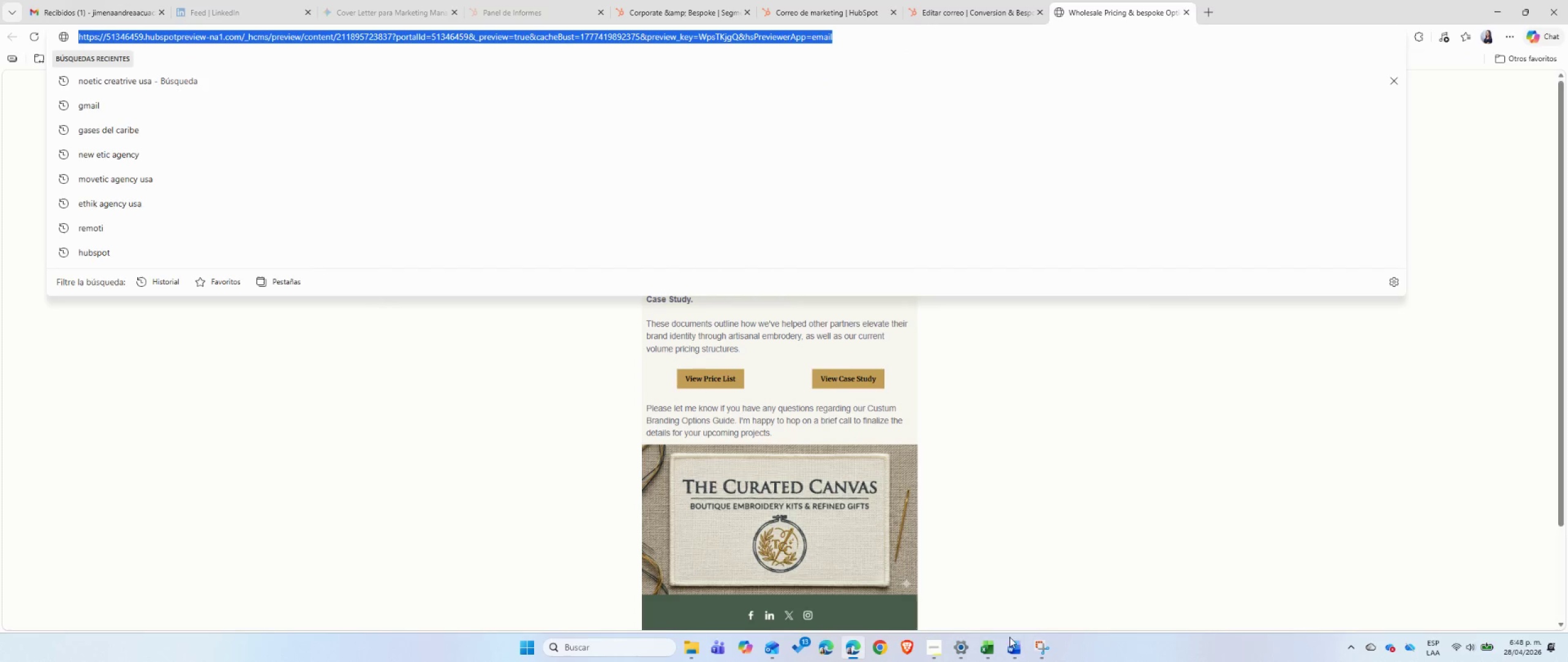 
left_click([1016, 650])
 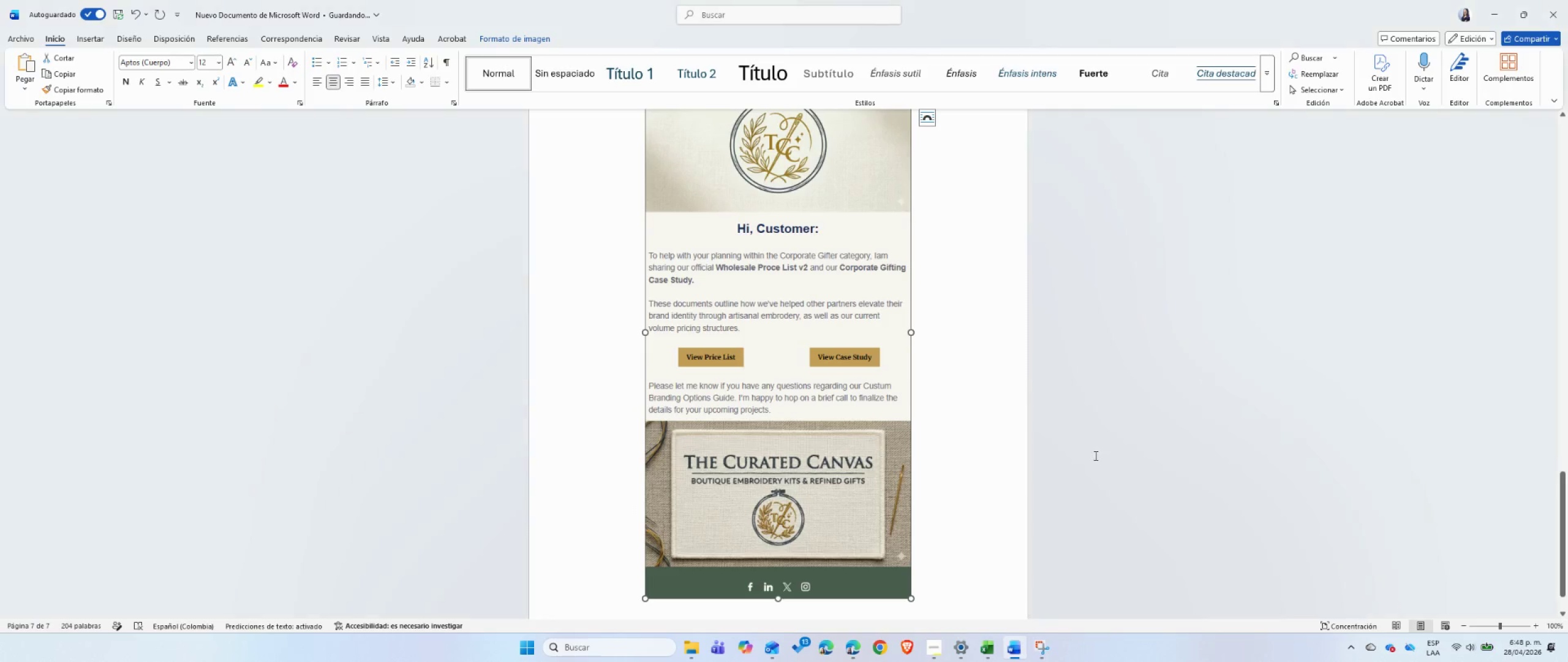 
scroll: coordinate [1095, 455], scroll_direction: up, amount: 29.0
 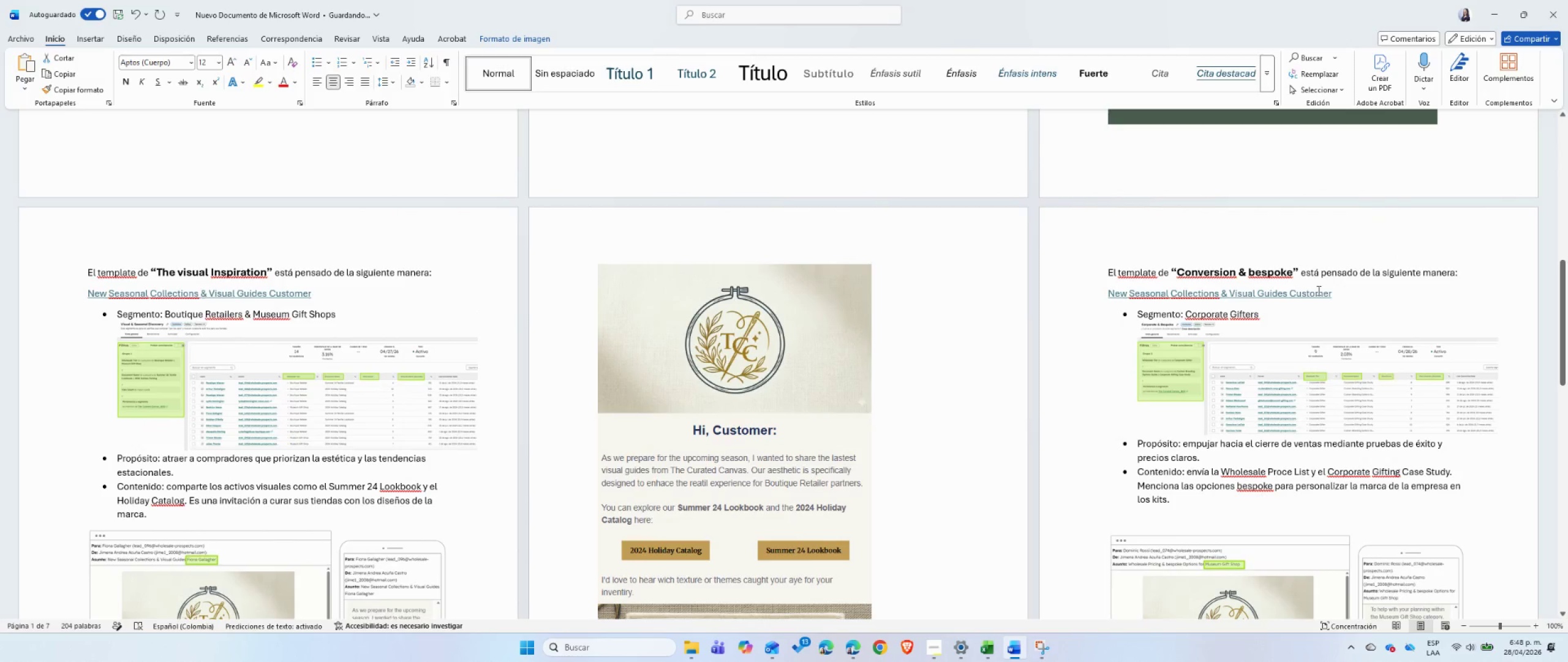 
left_click([1344, 292])
 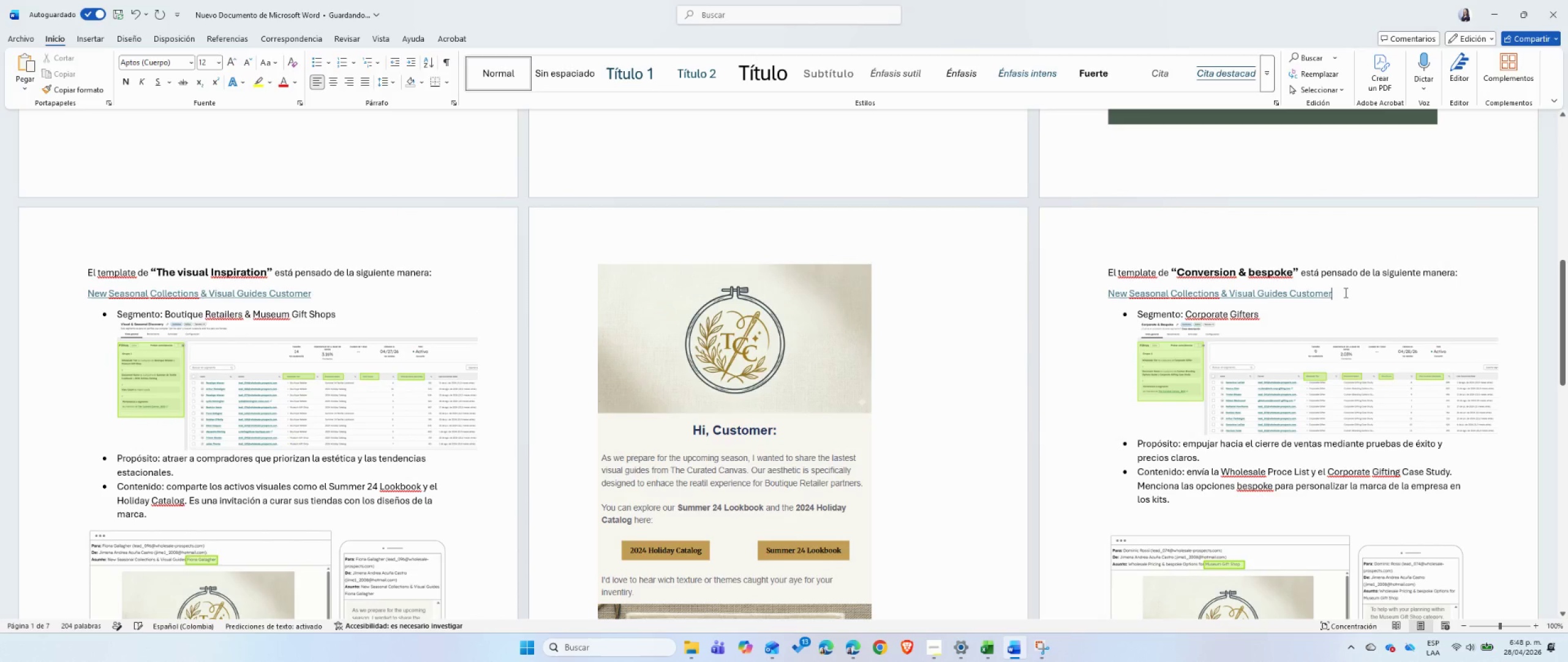 
key(Shift+Enter)
 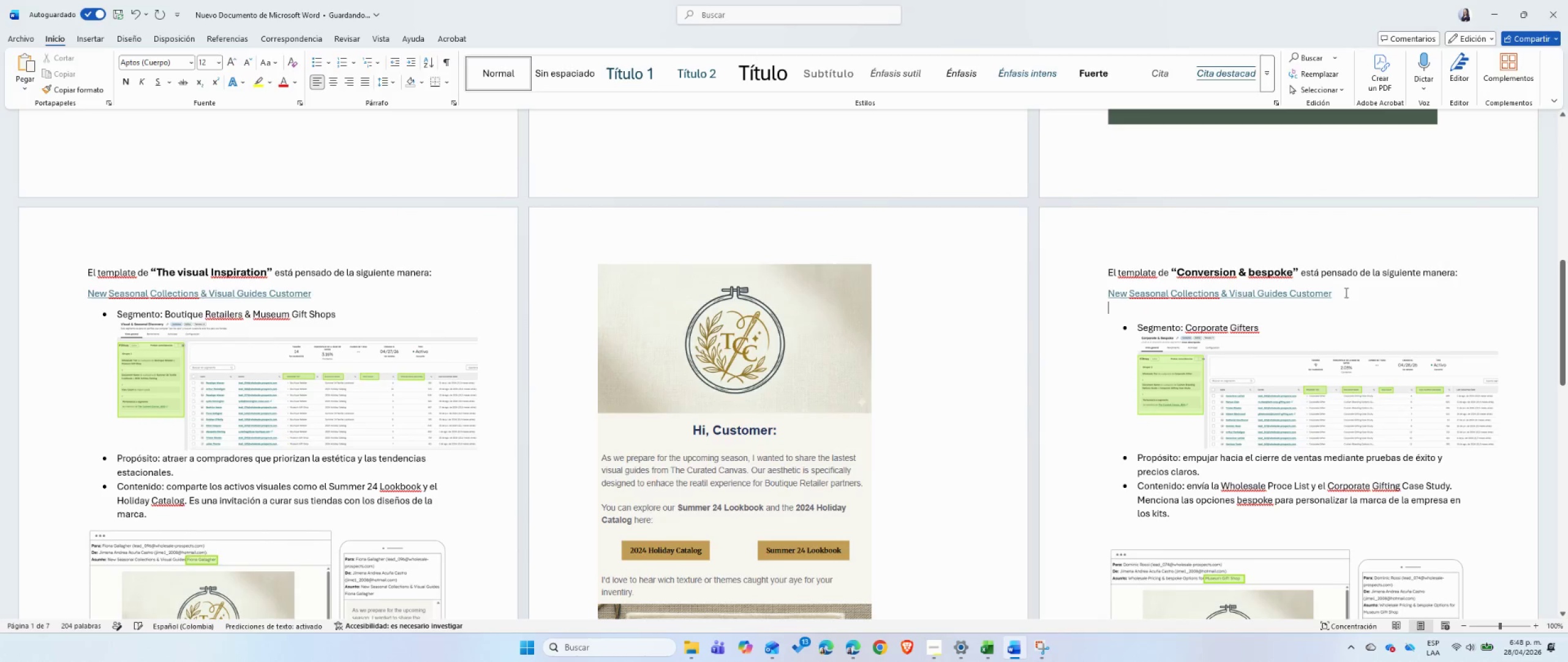 
key(Control+ControlLeft)
 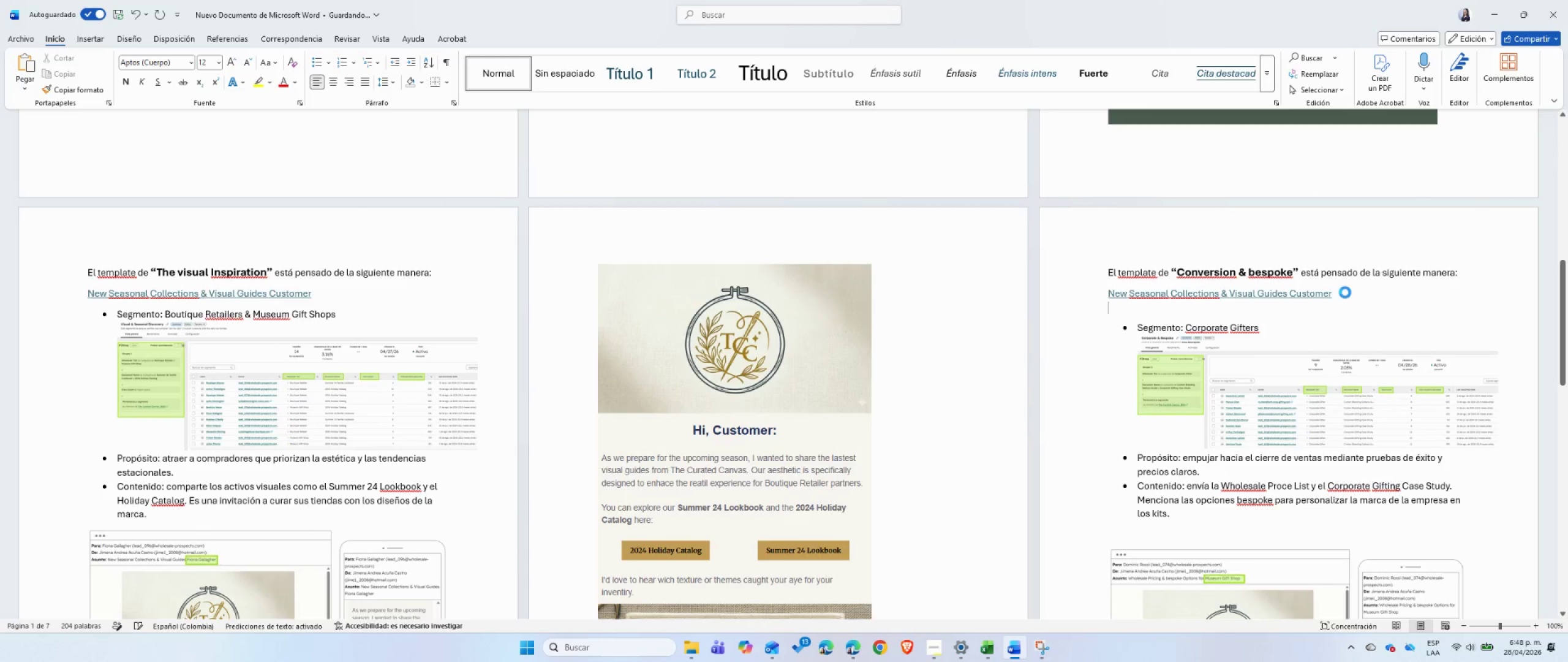 
key(Control+V)
 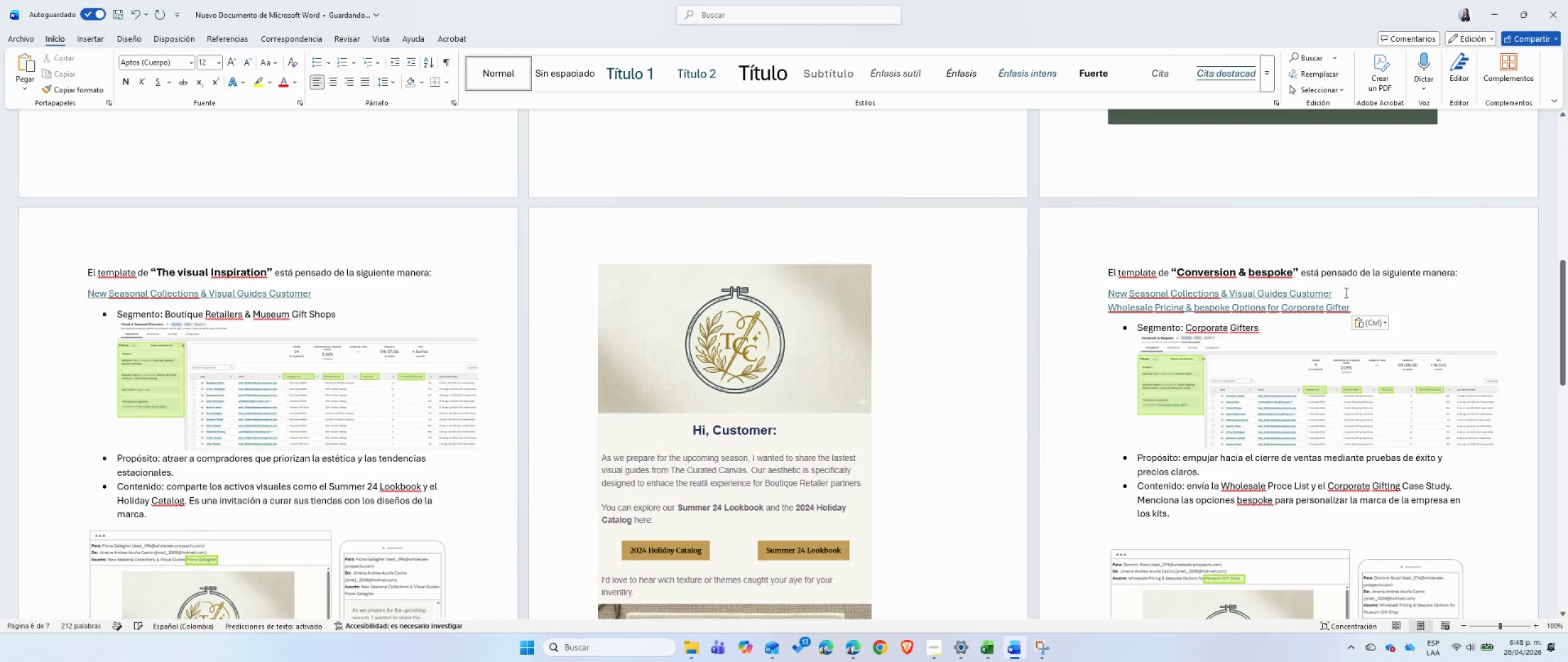 
left_click_drag(start_coordinate=[1340, 293], to_coordinate=[1109, 297])
 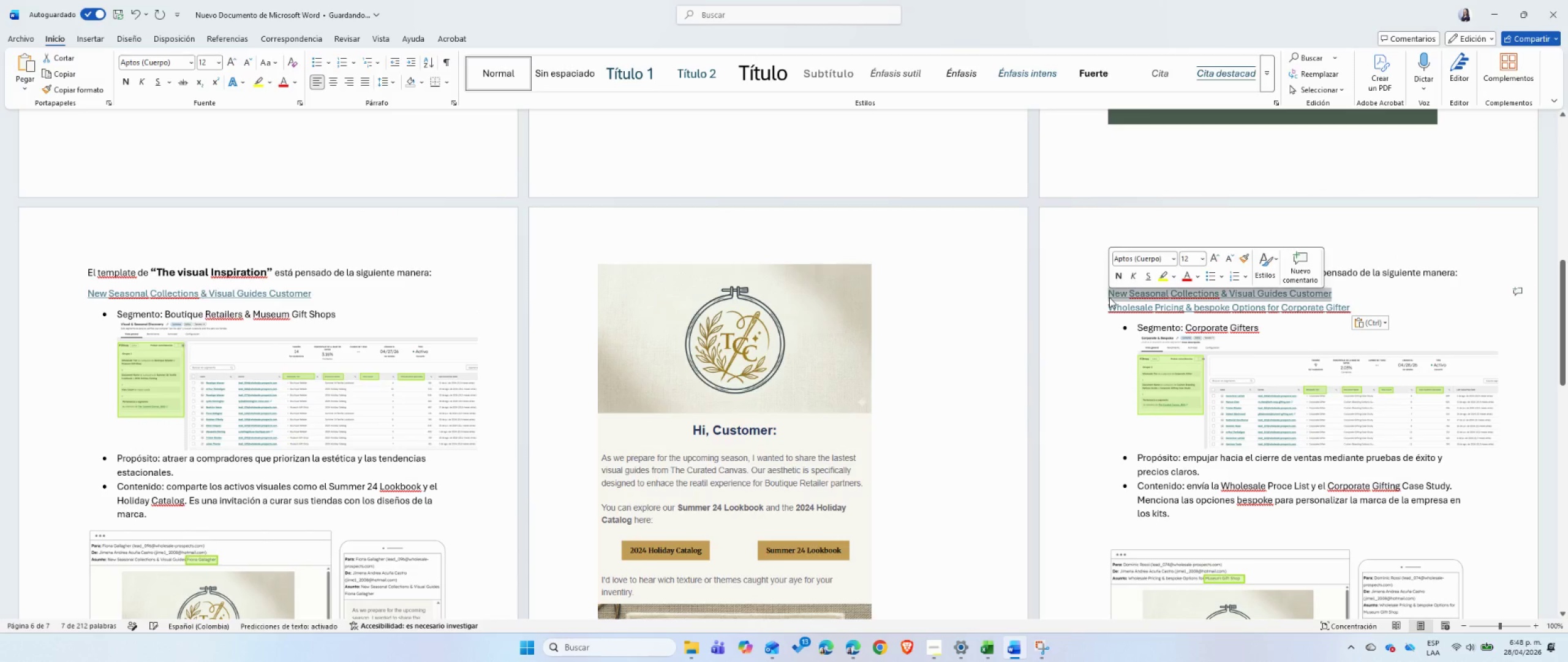 
key(Backspace)
 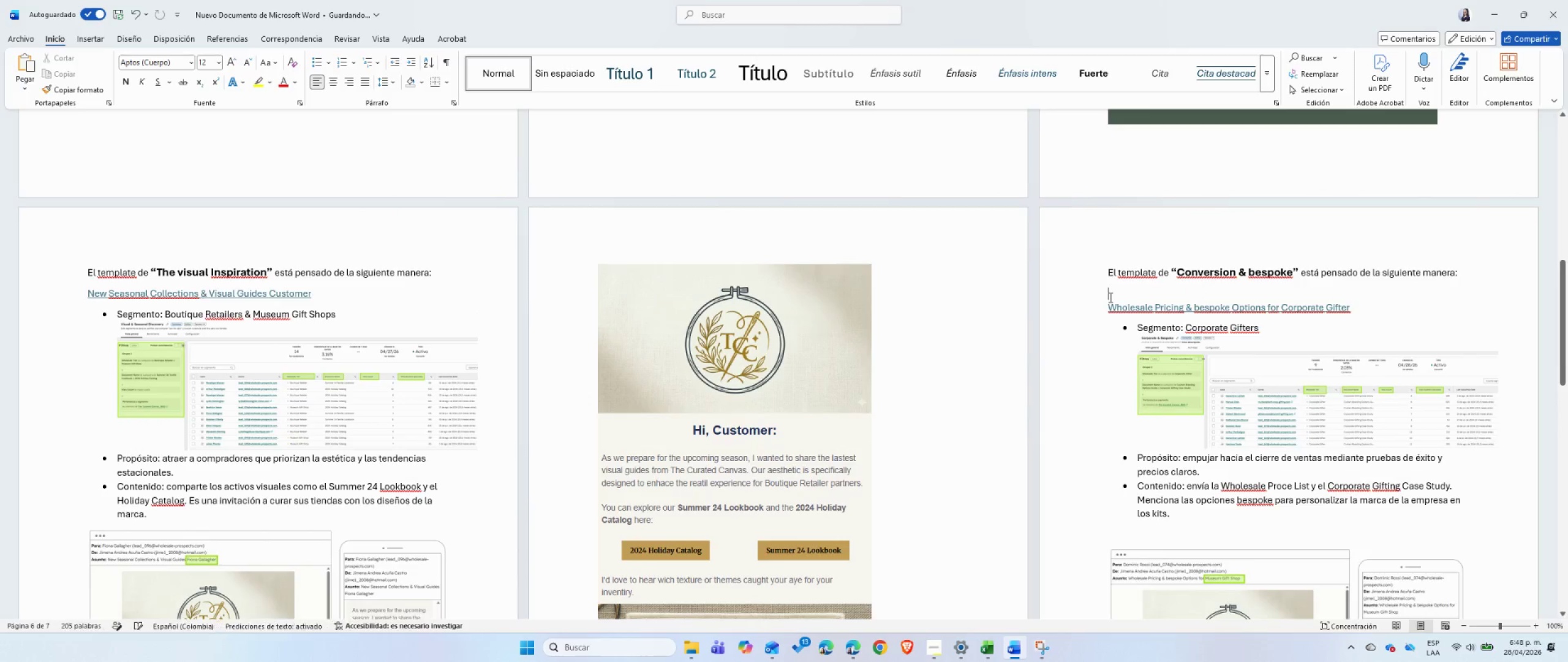 
key(Backspace)
 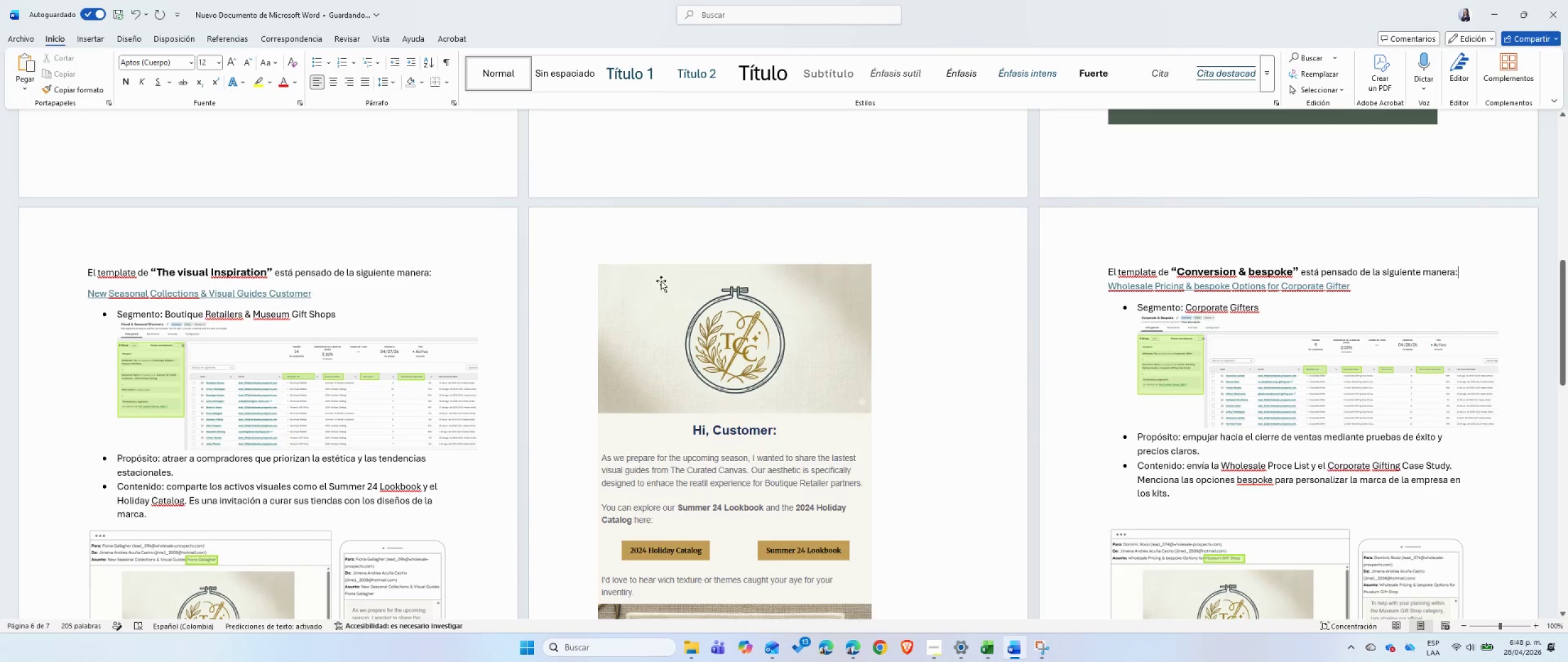 
left_click([672, 430])
 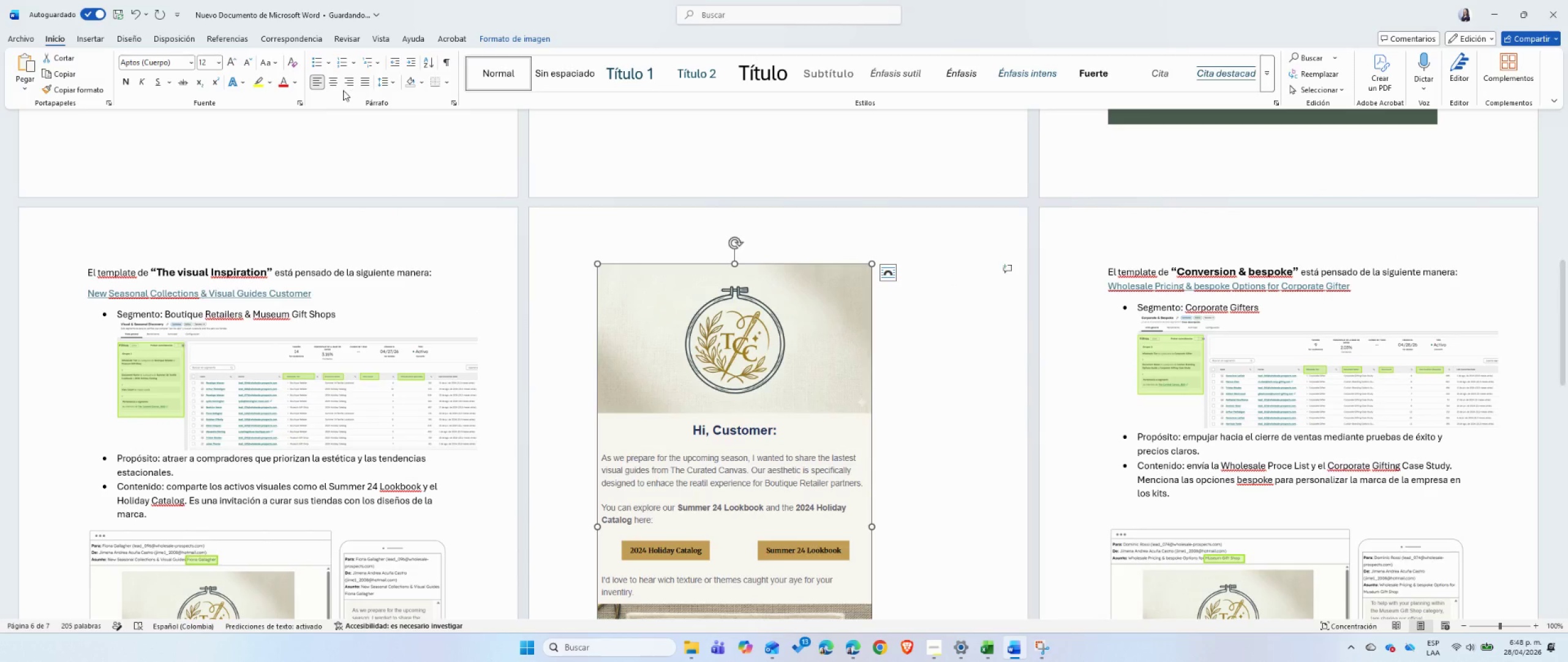 
left_click([336, 88])
 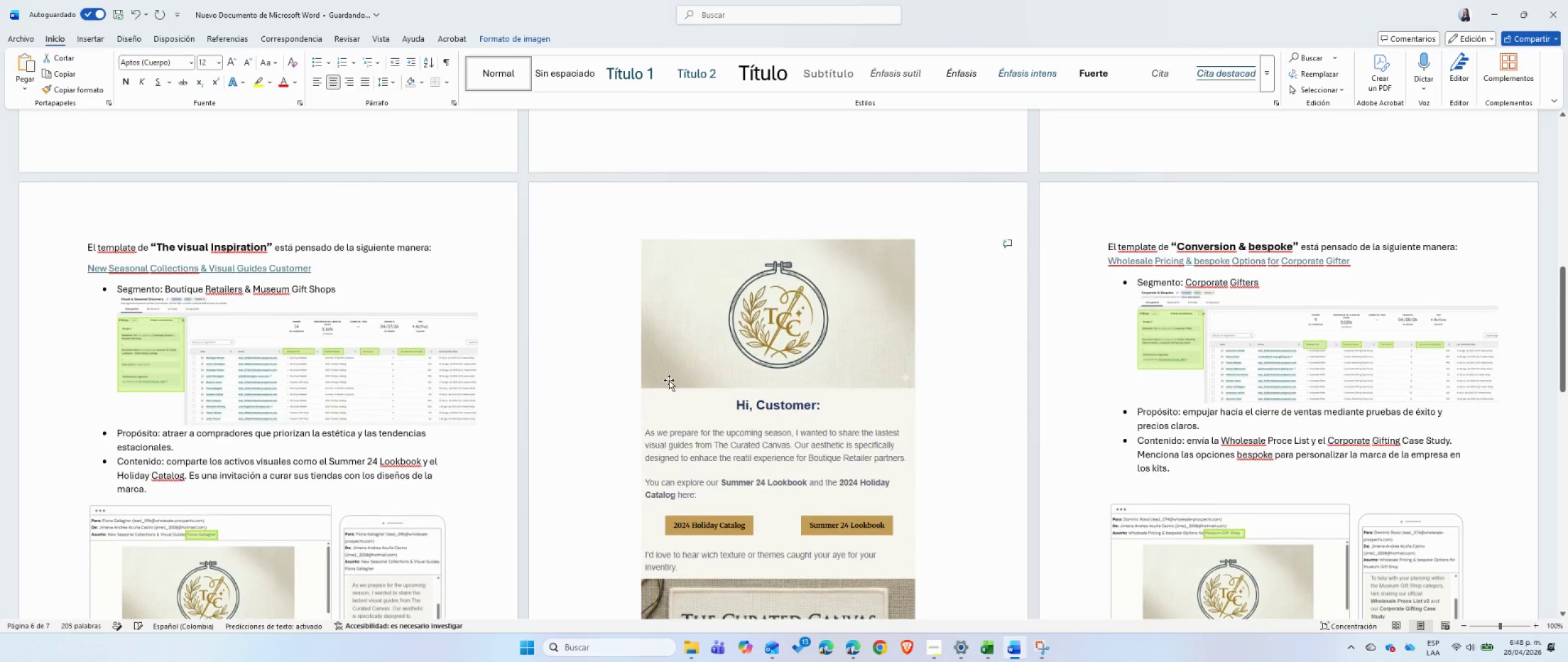 
left_click([1336, 333])
 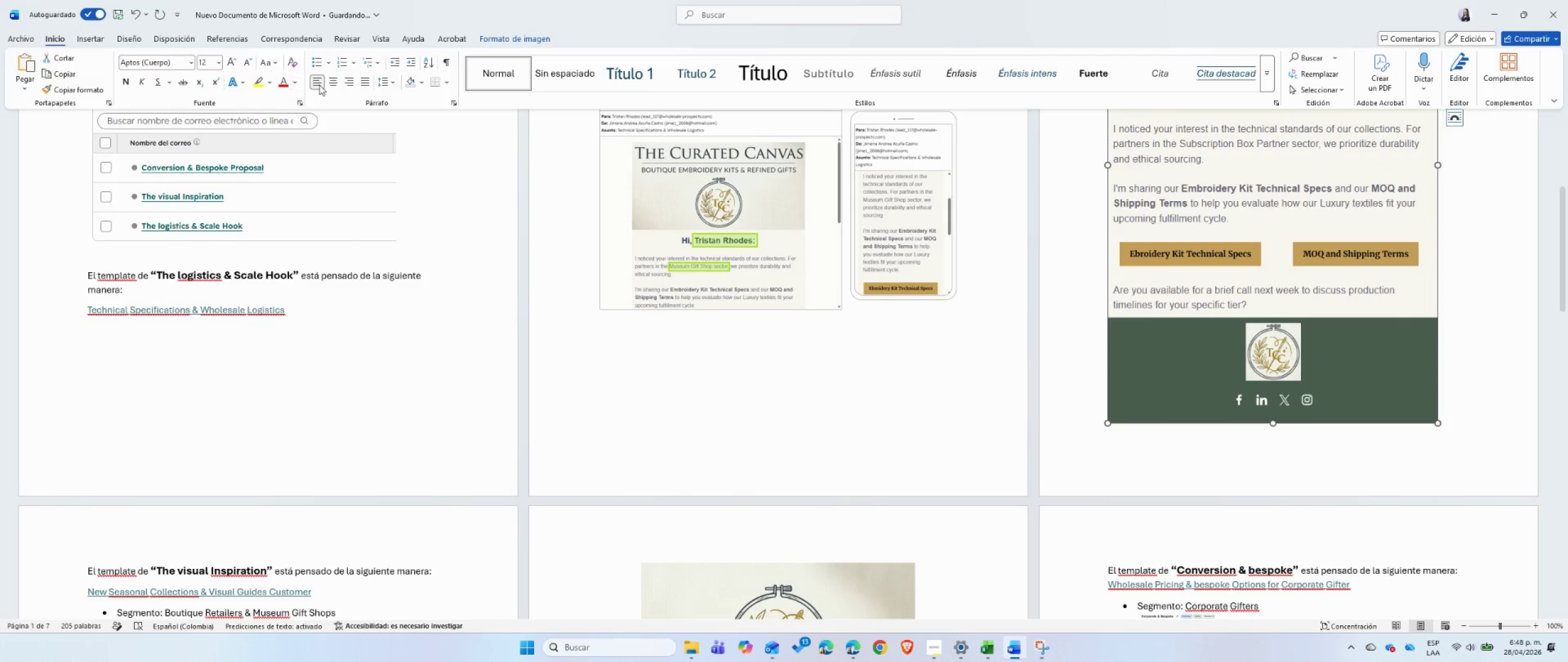 
scroll: coordinate [669, 380], scroll_direction: up, amount: 11.0
 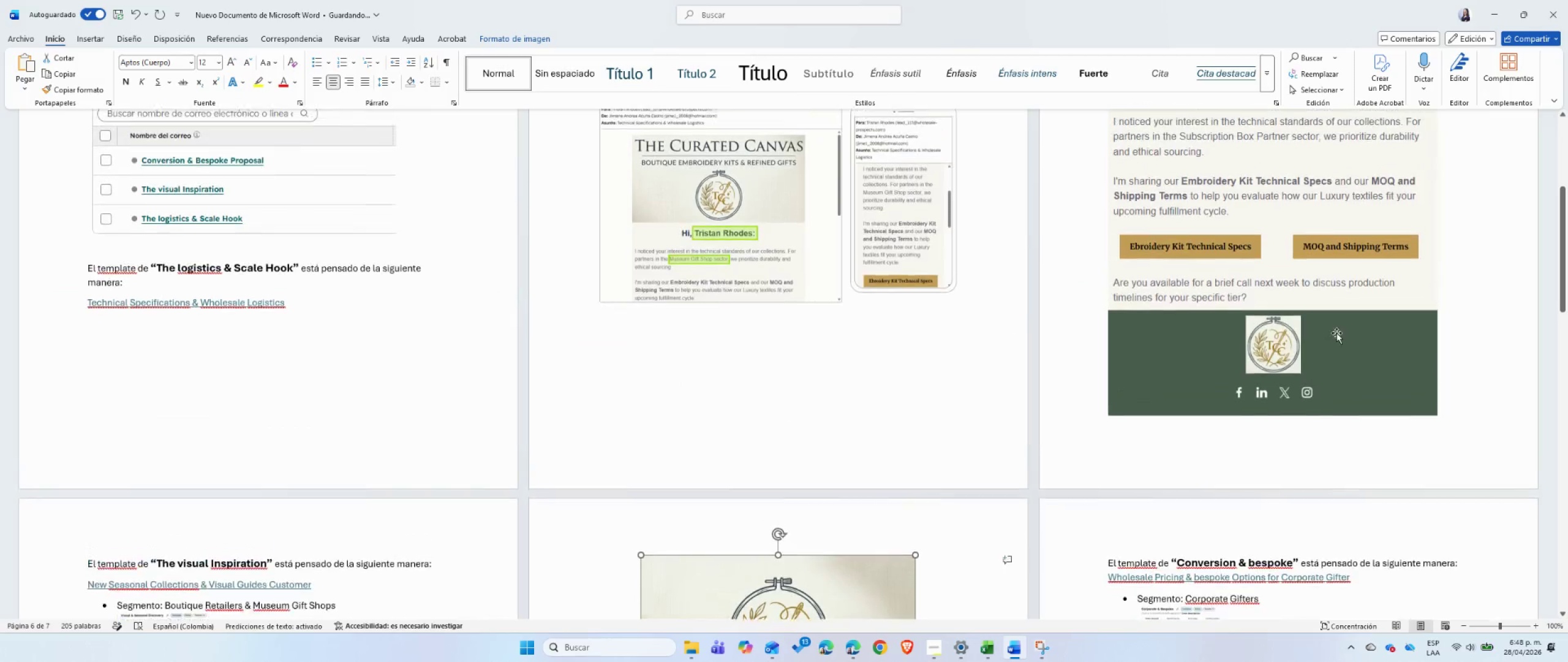 
left_click([327, 85])
 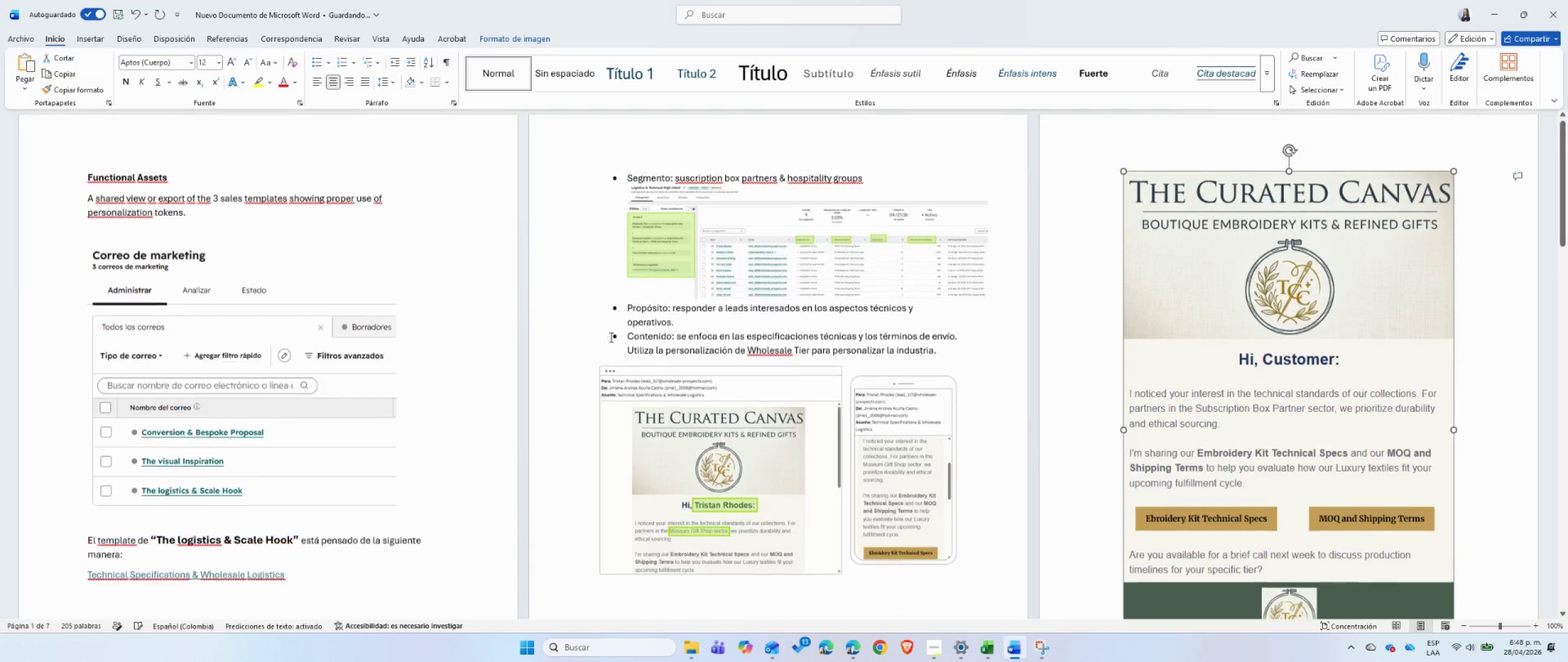 
scroll: coordinate [610, 336], scroll_direction: up, amount: 6.0
 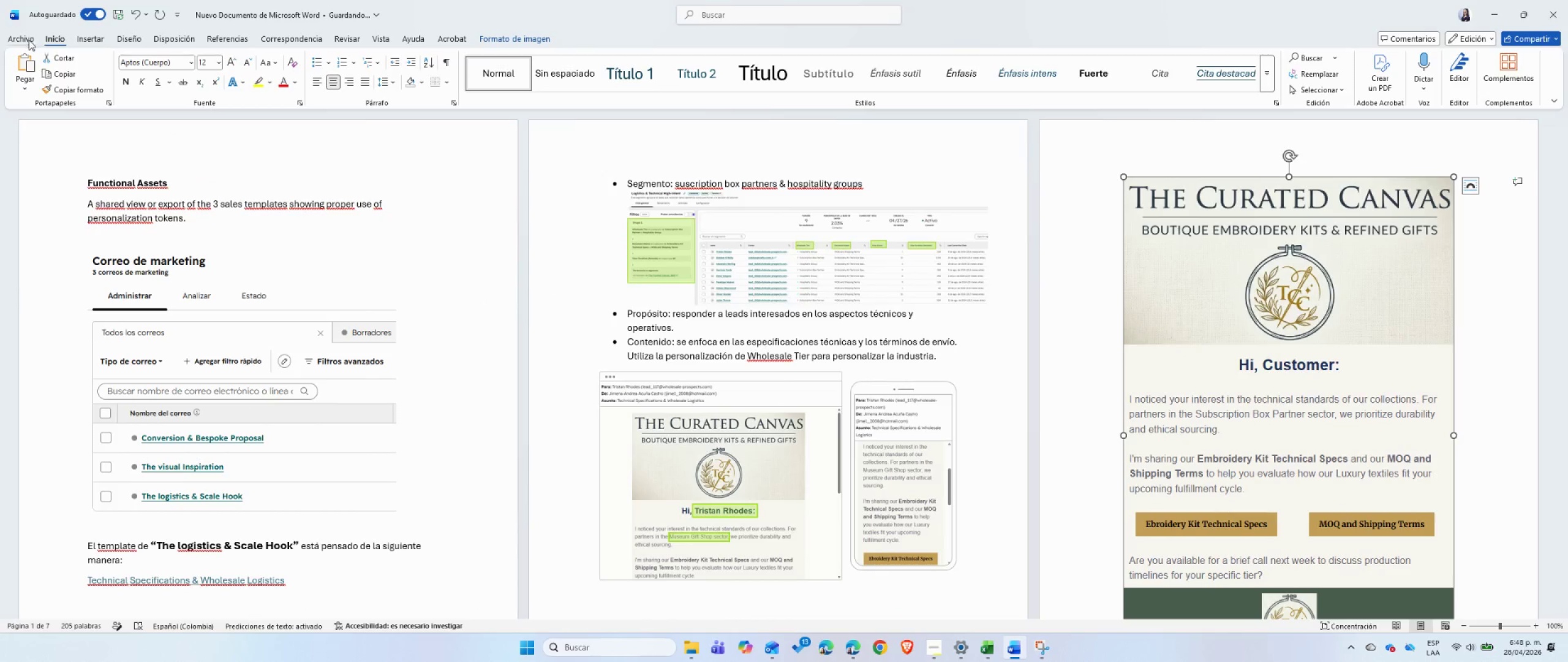 
left_click([21, 38])
 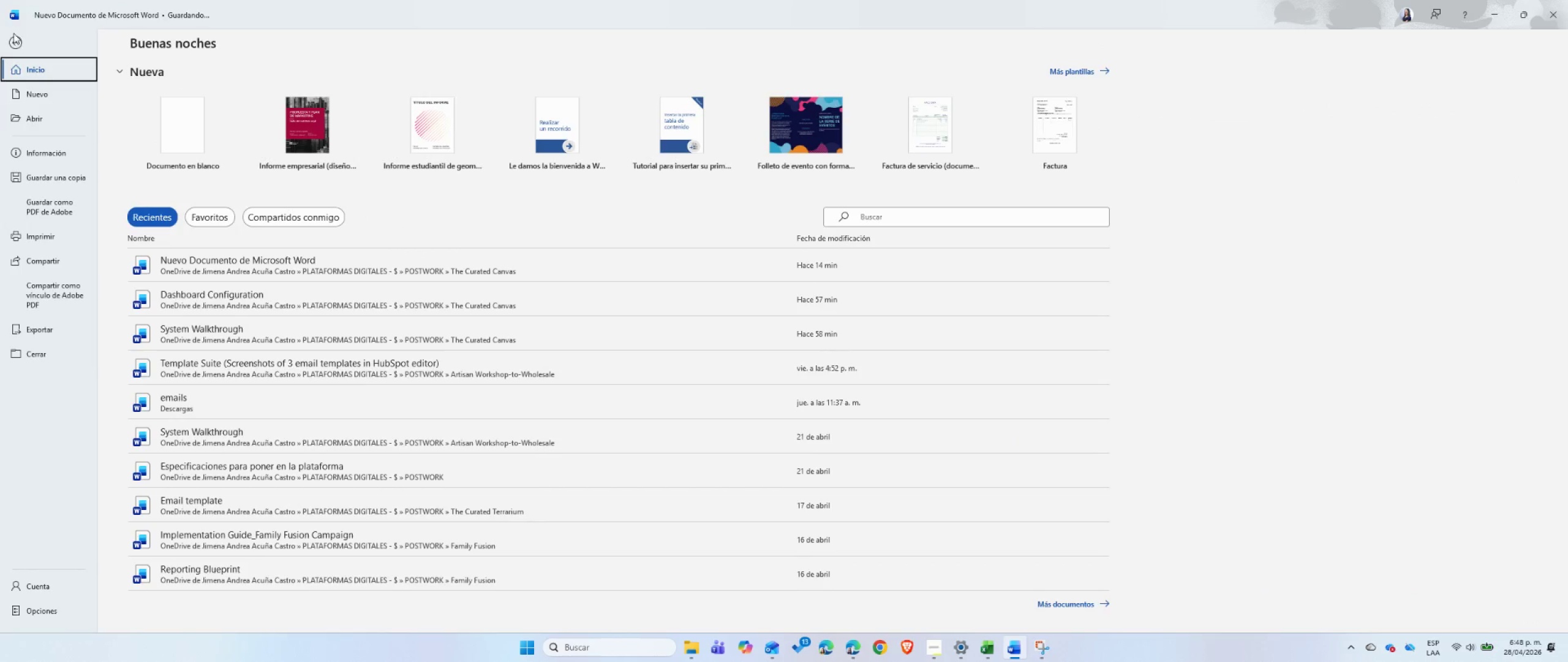 
left_click([12, 42])
 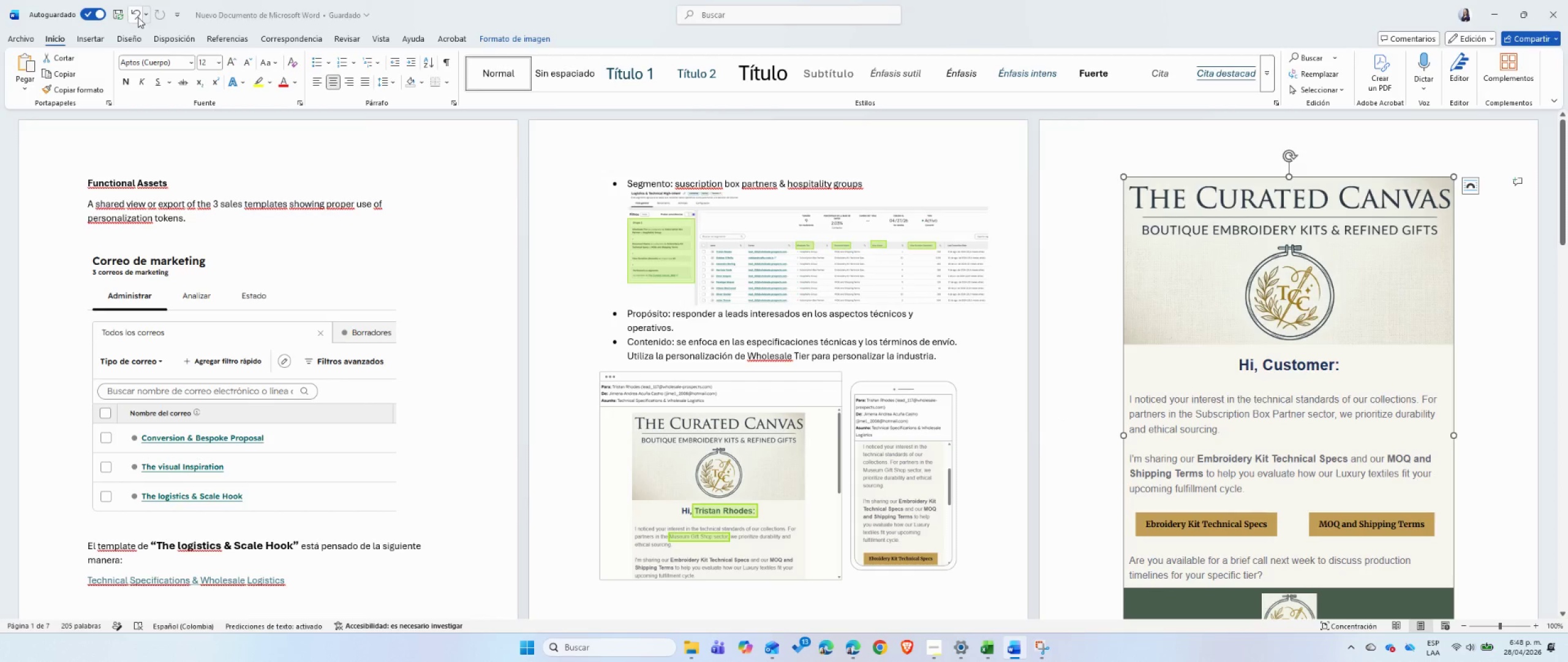 
left_click([118, 19])
 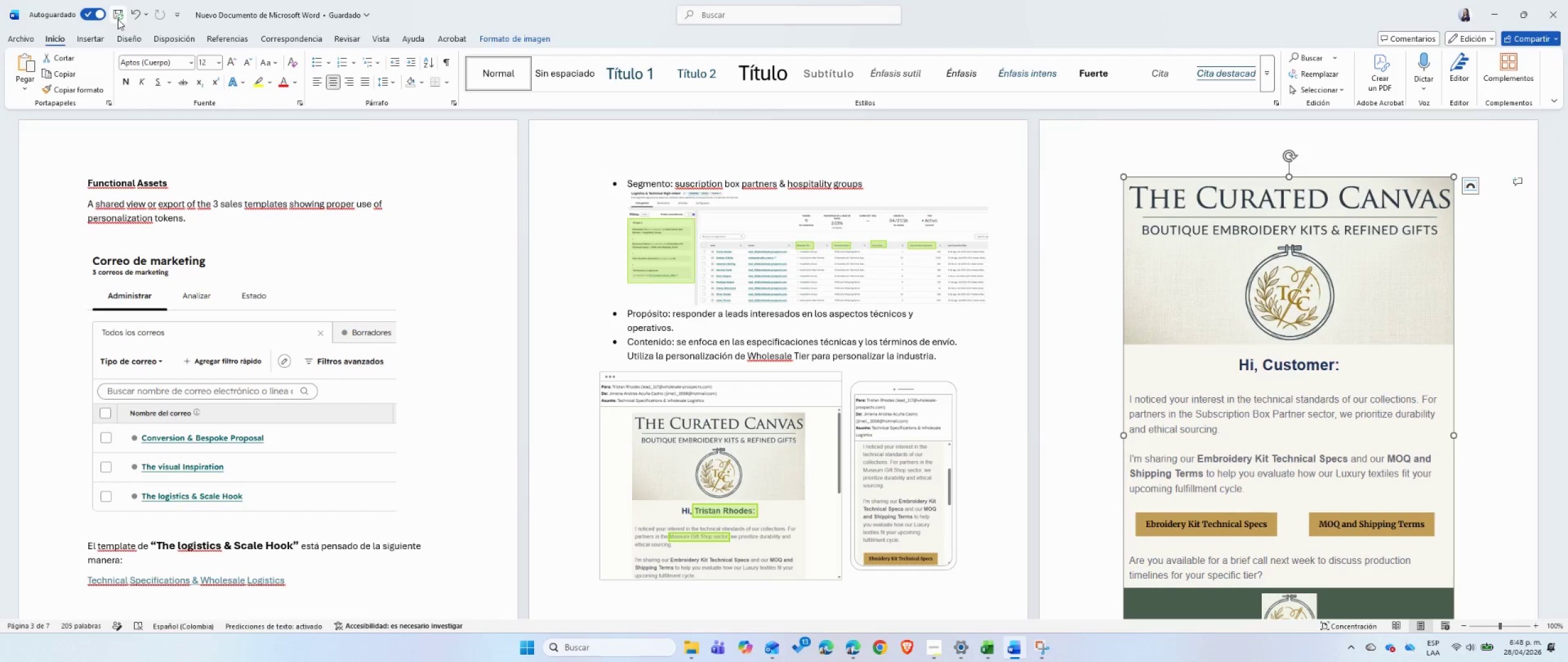 
wait(7.08)
 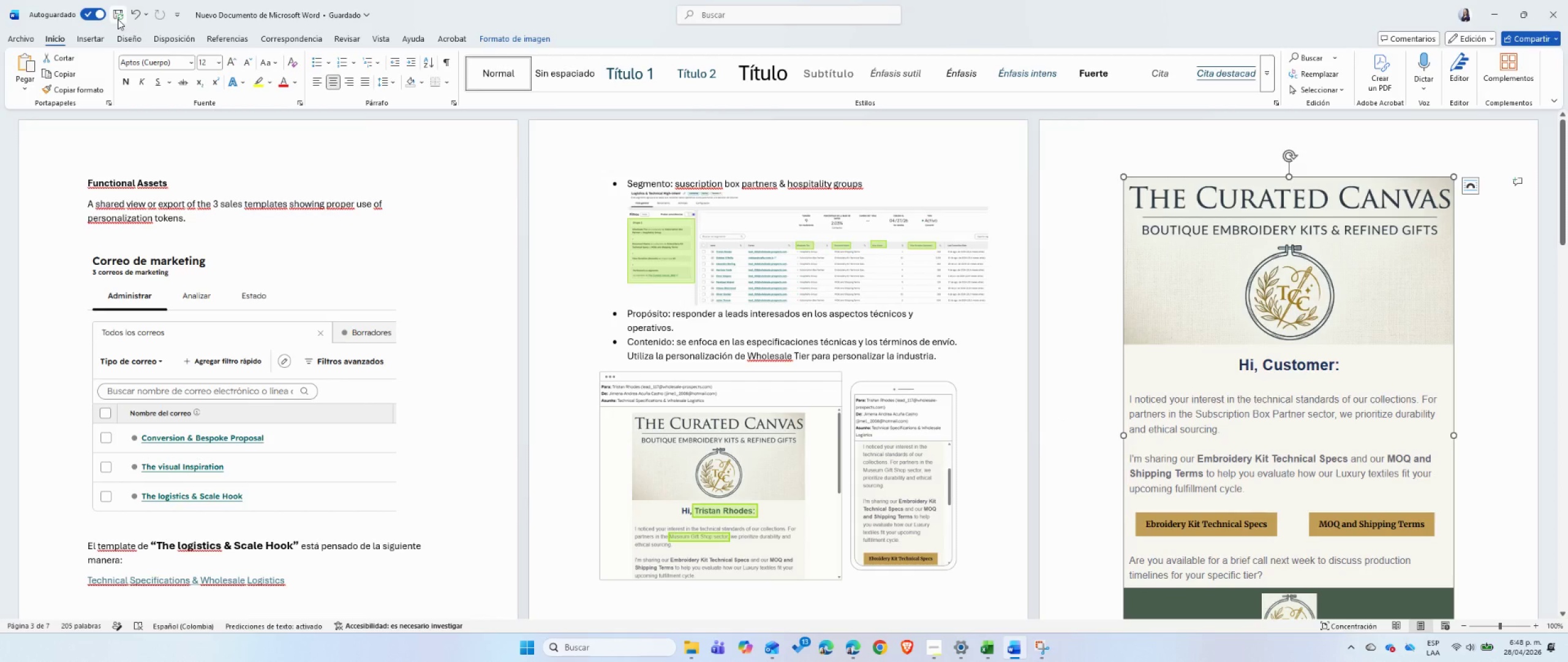 
left_click([27, 36])
 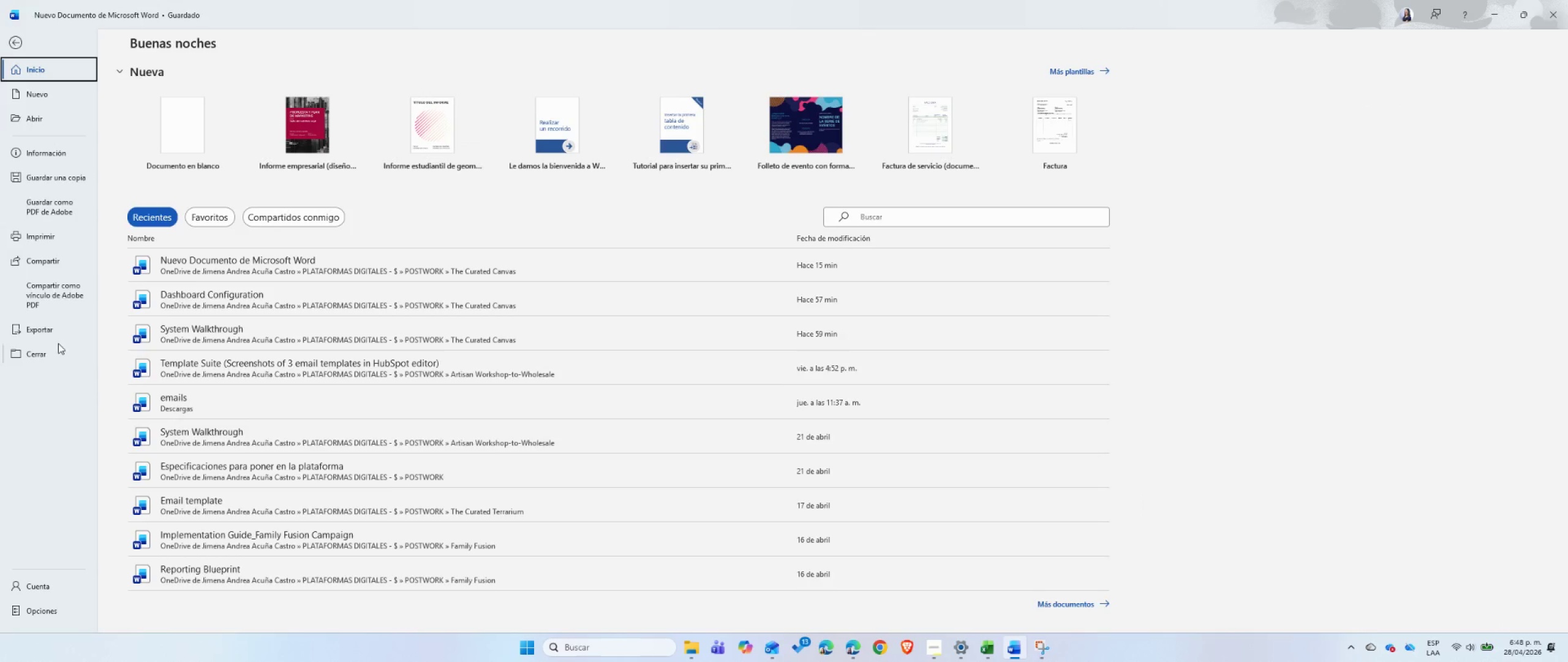 
left_click([48, 334])
 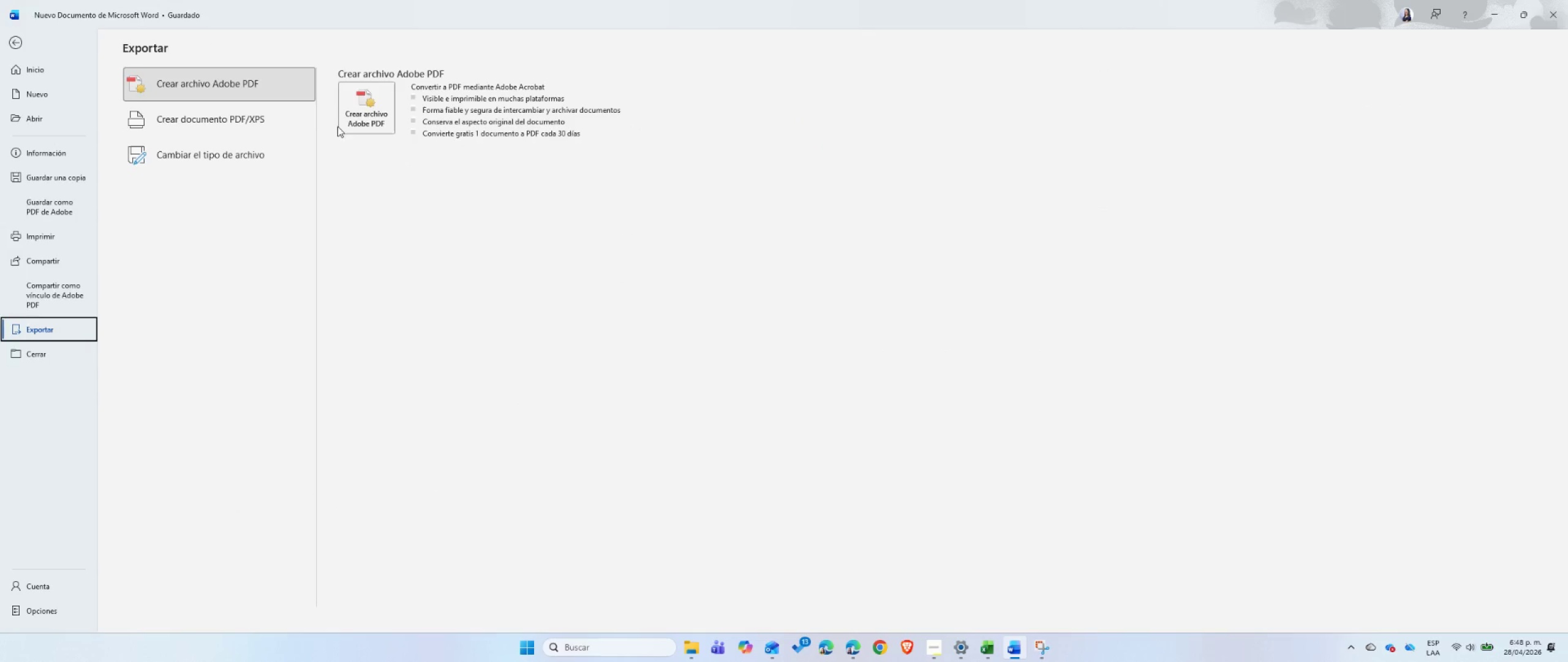 
left_click([252, 126])
 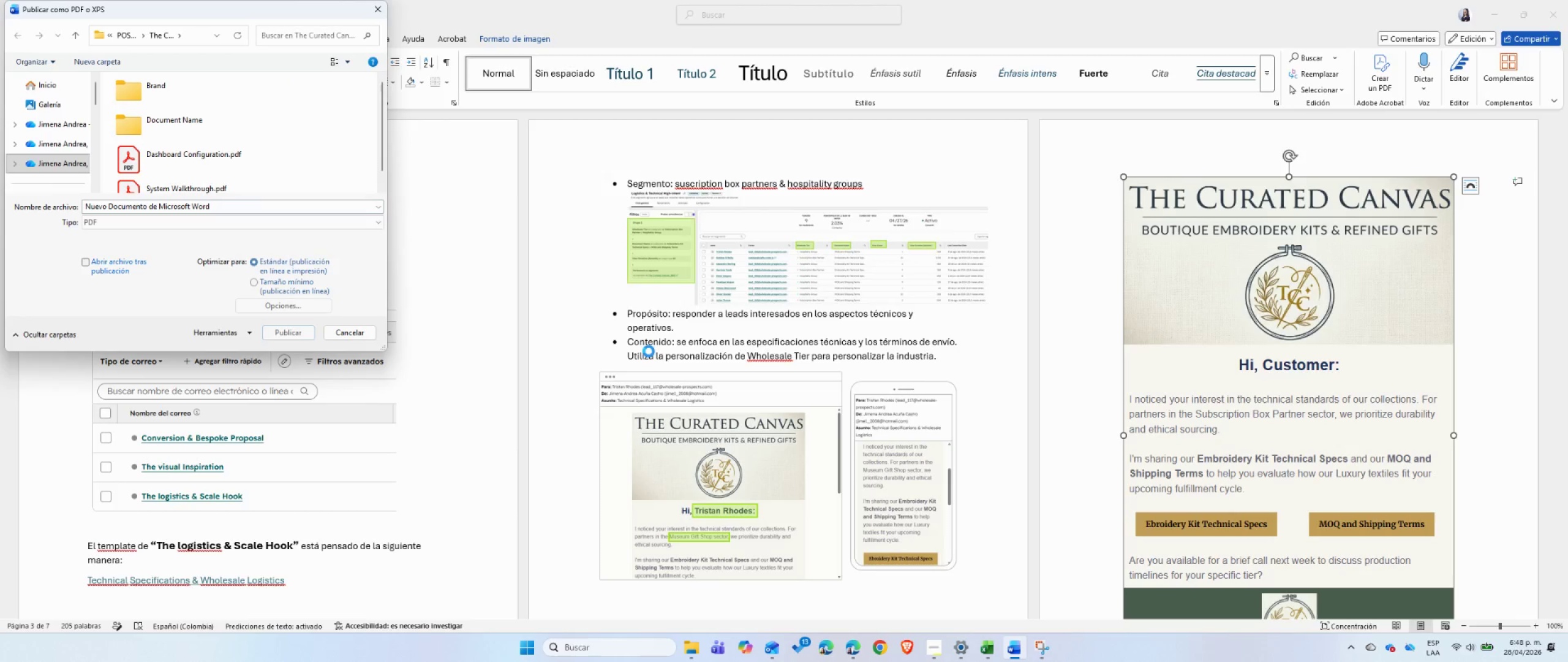 
wait(8.3)
 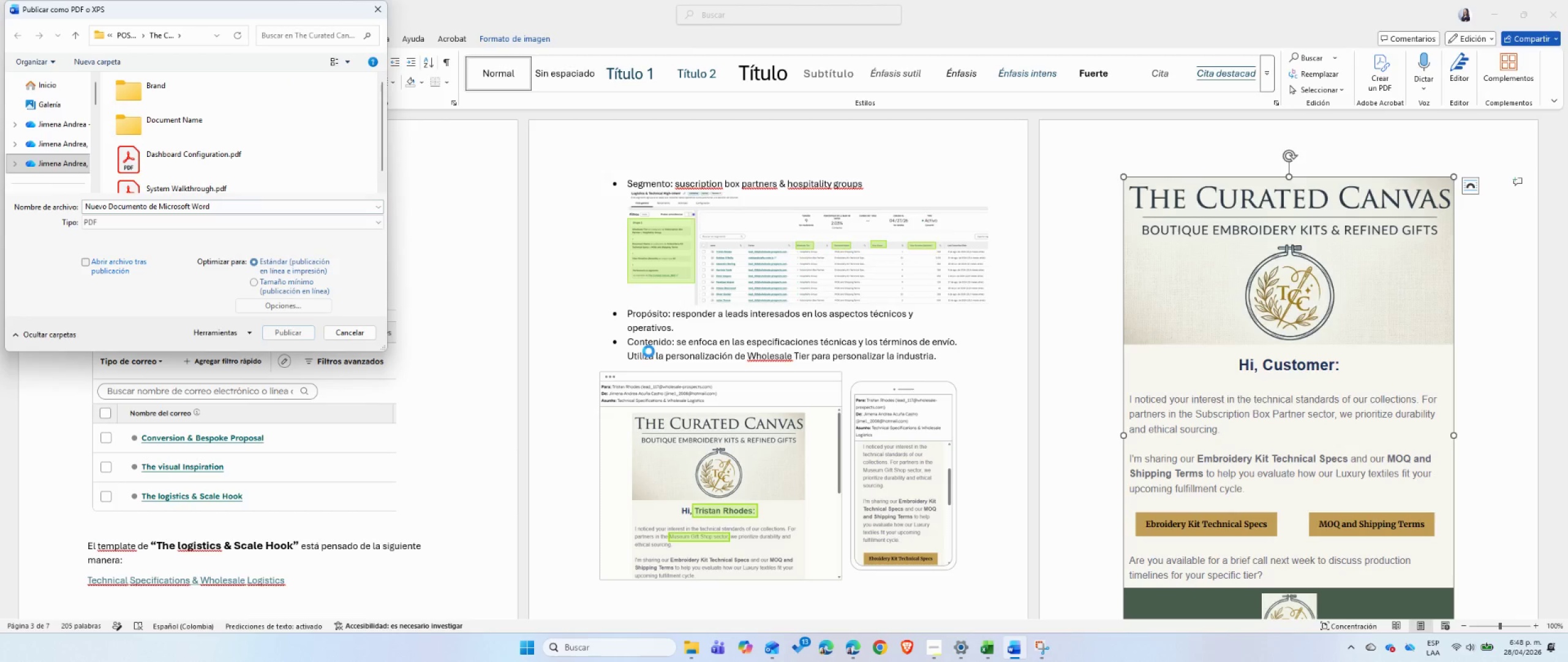 
left_click([932, 639])